 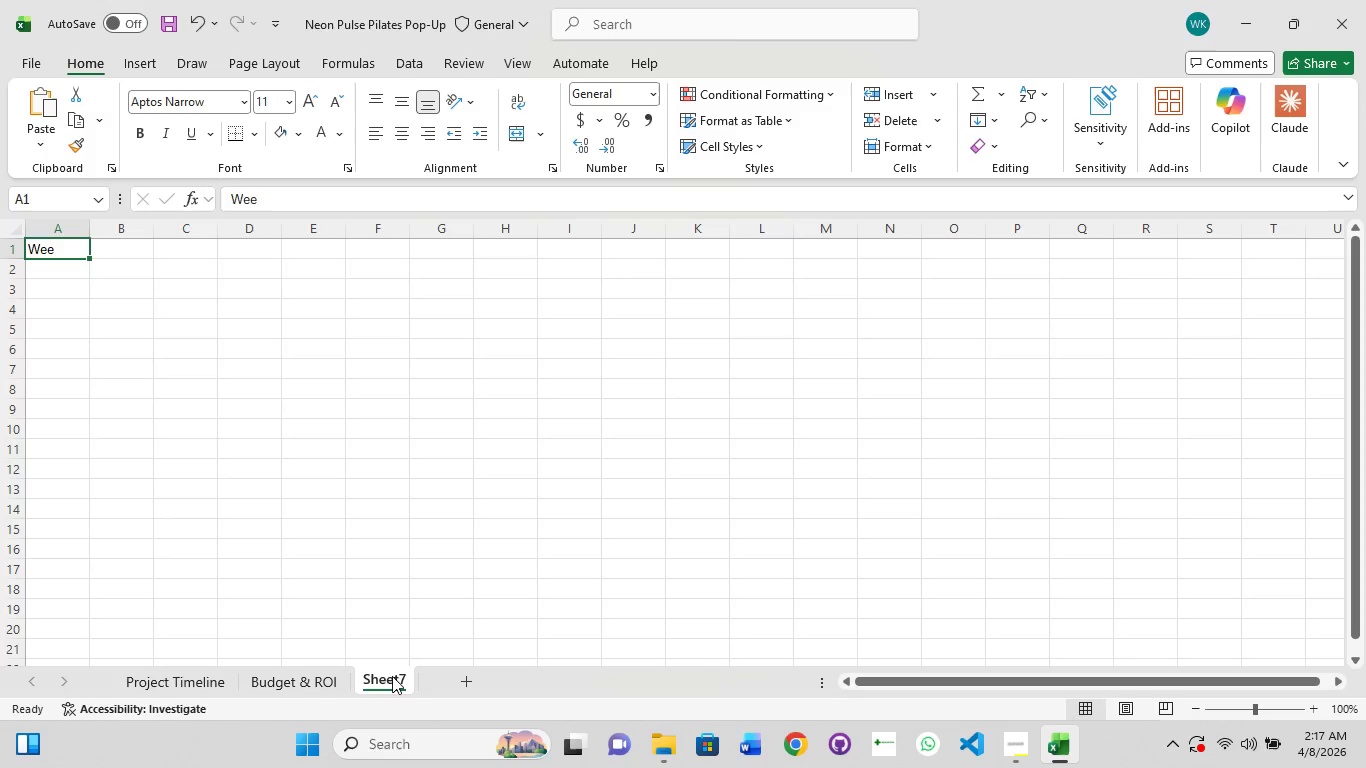 
left_click([392, 676])
 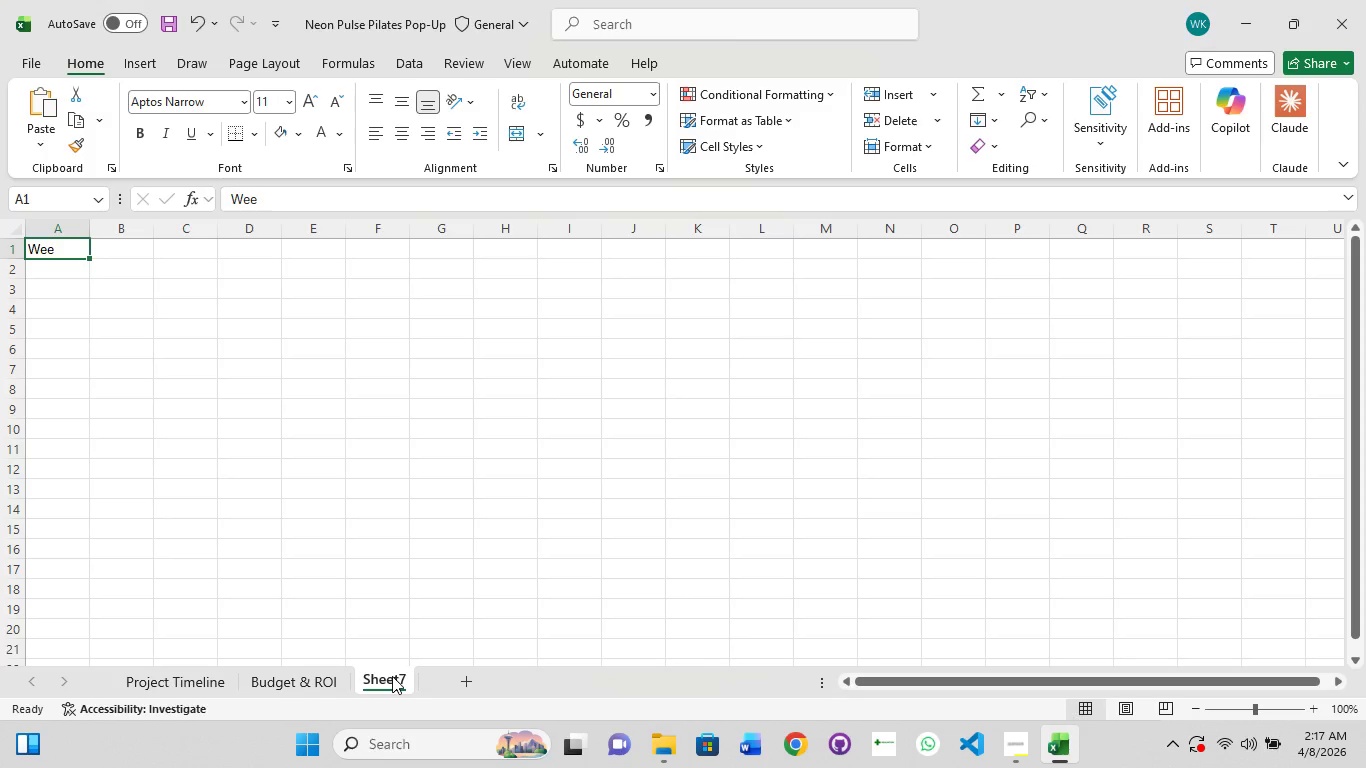 
left_click([392, 676])
 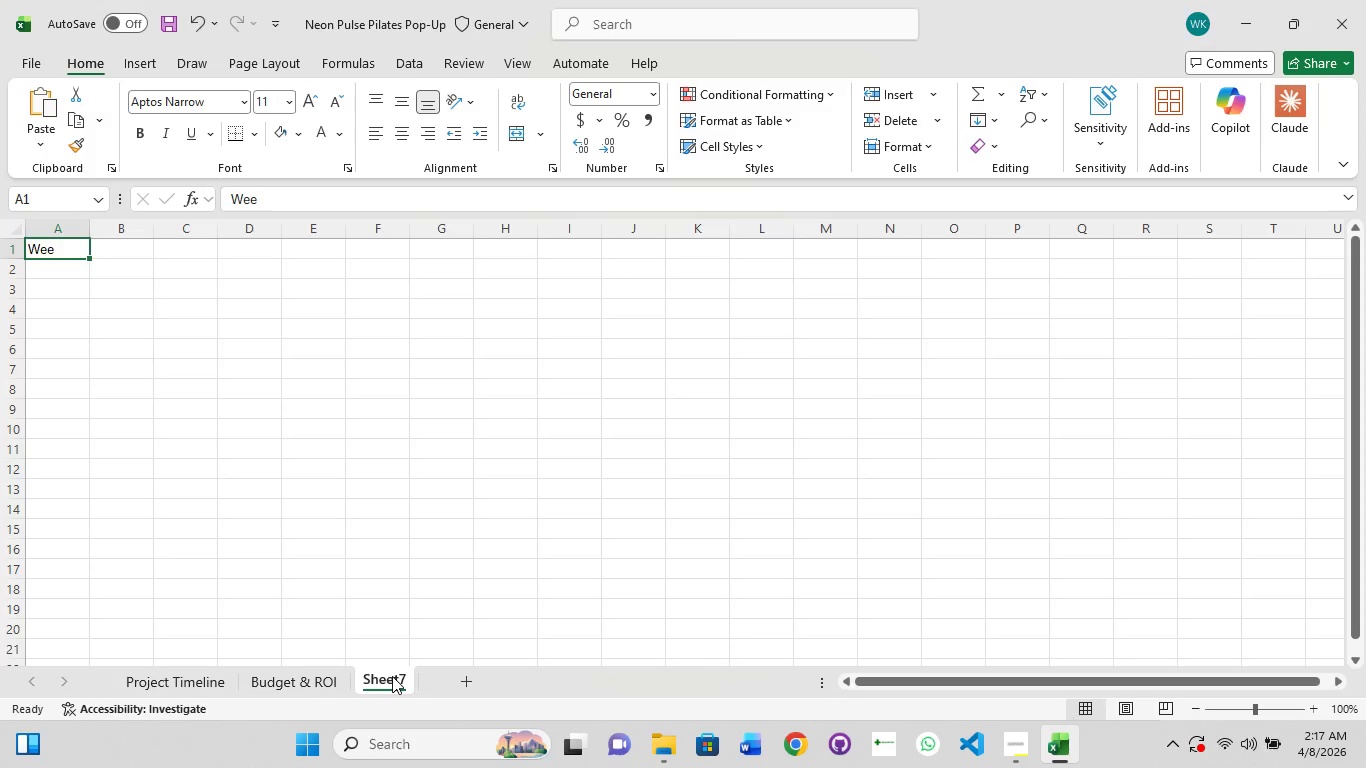 
left_click([392, 676])
 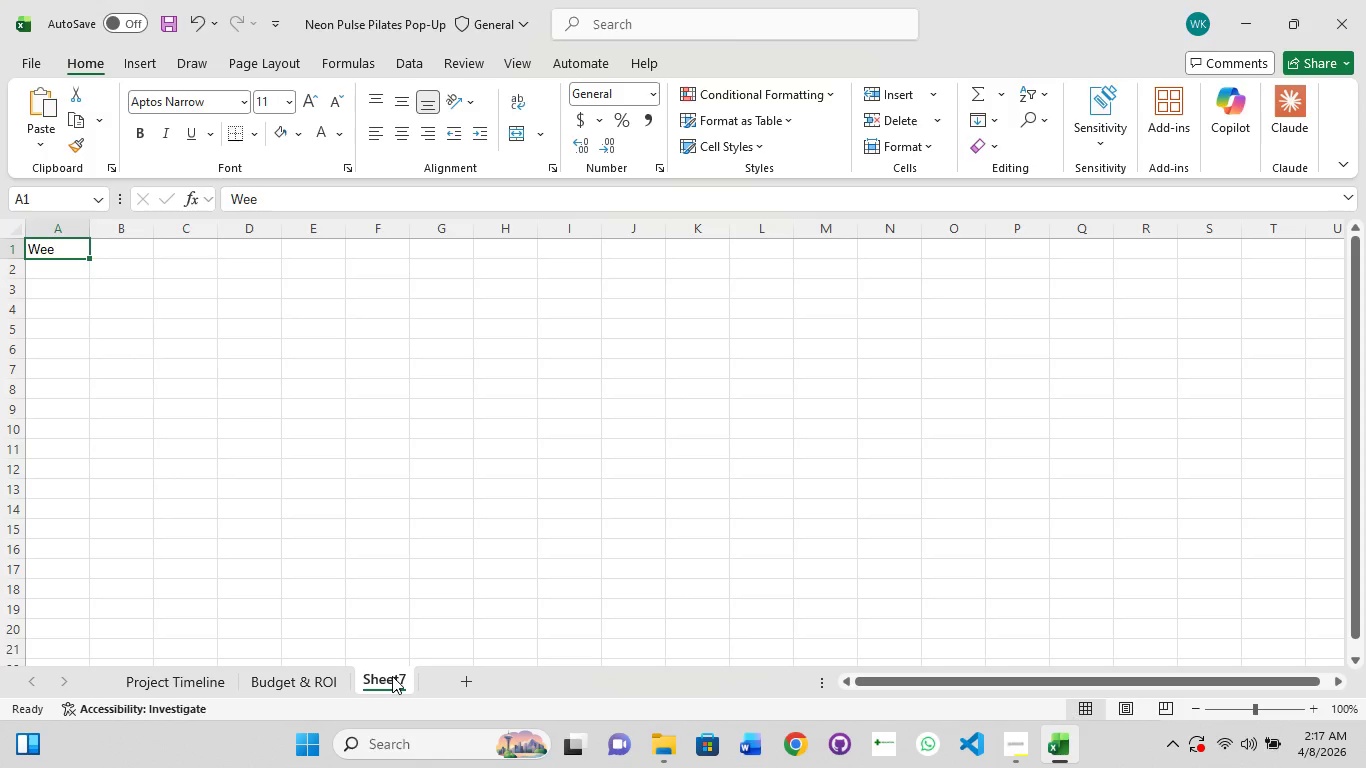 
double_click([392, 676])
 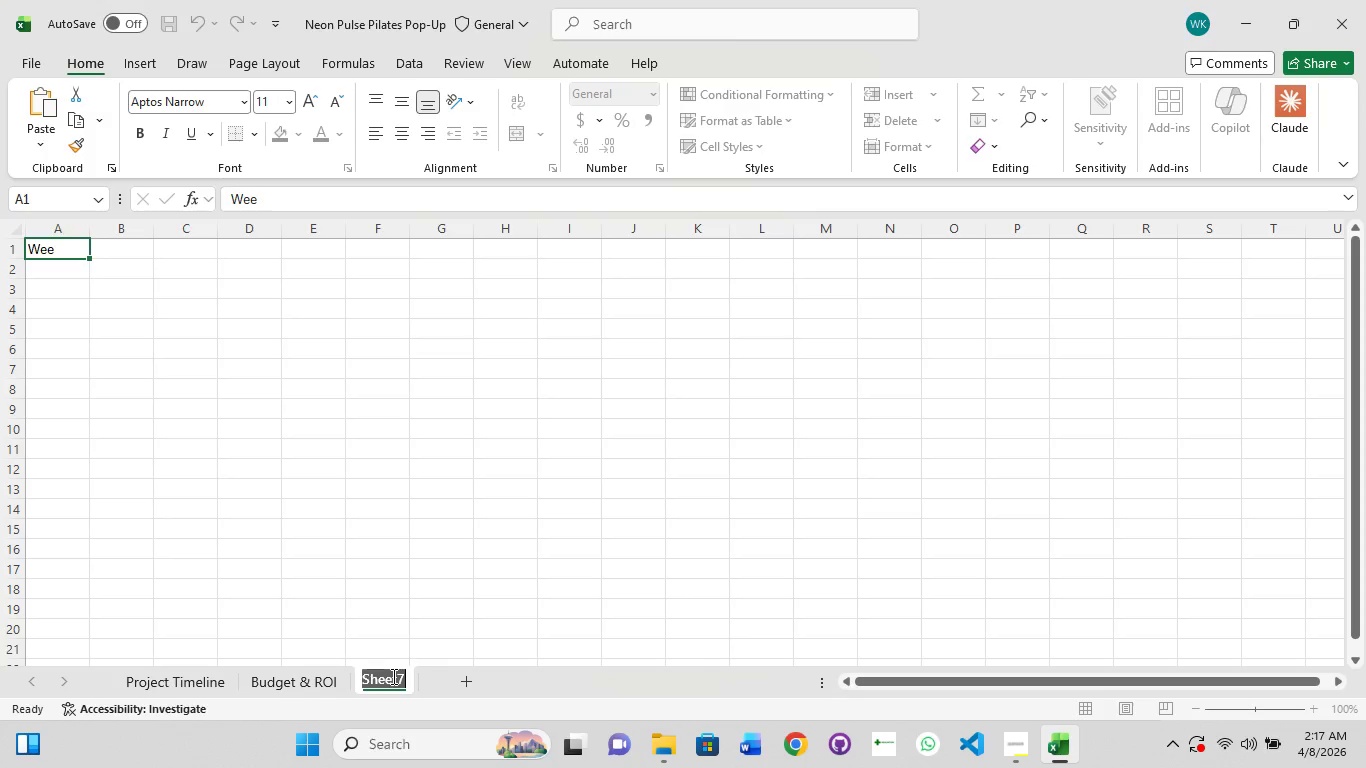 
left_click([392, 676])
 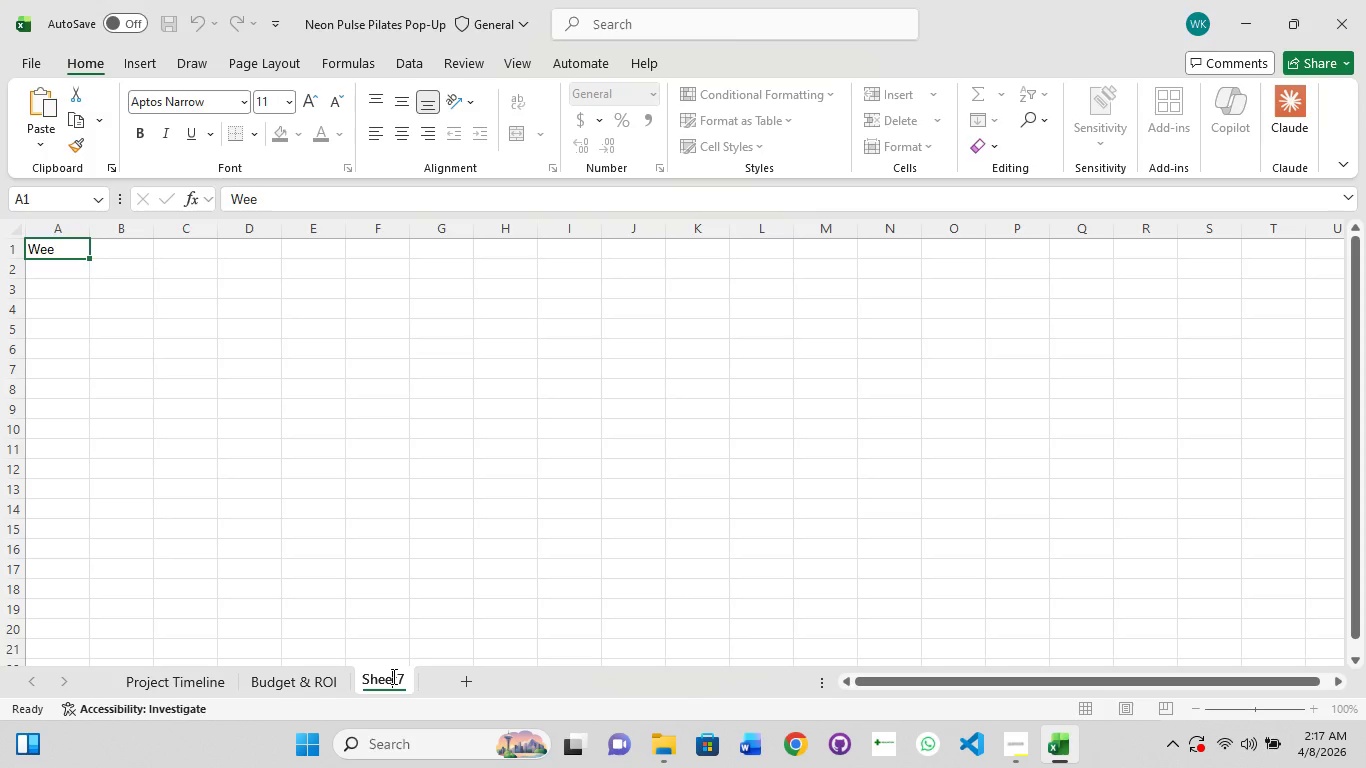 
key(Control+A)
 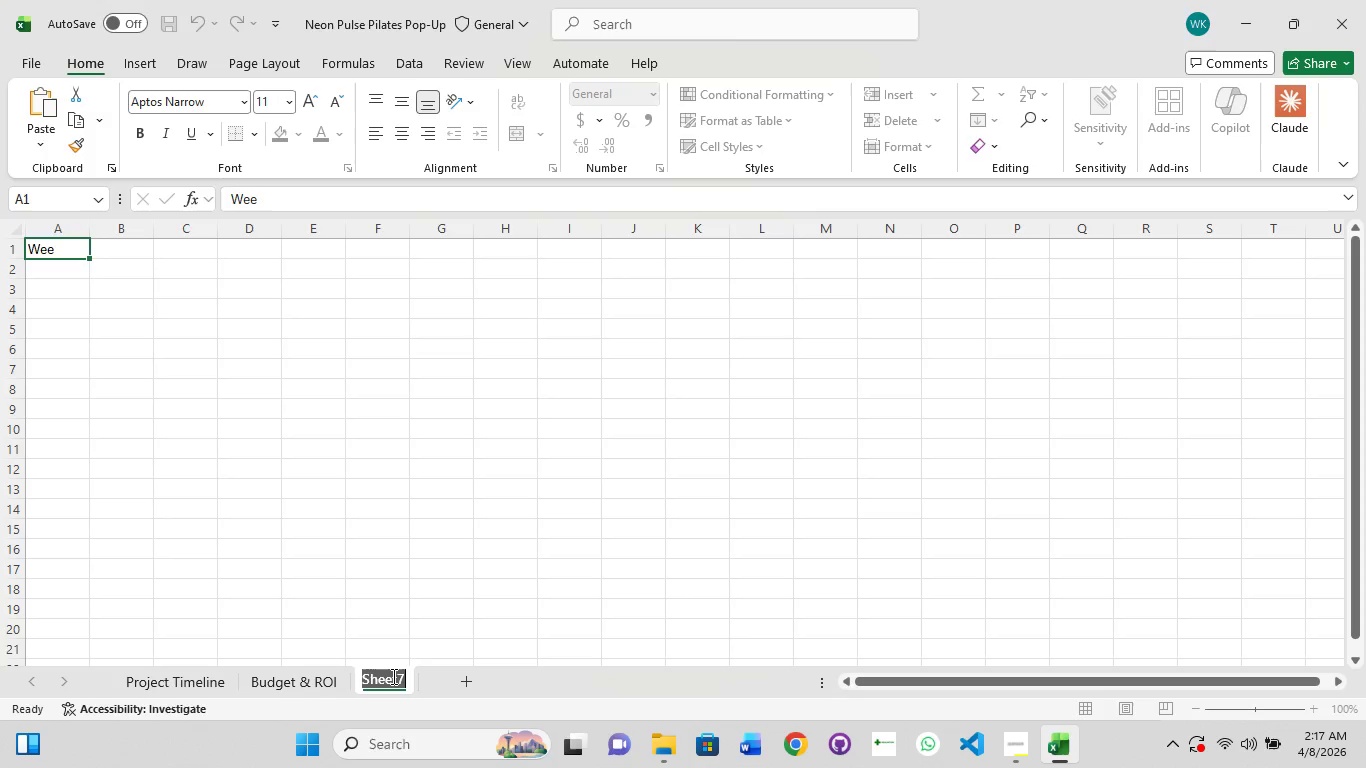 
type(hOW TO)
key(Backspace)
key(Backspace)
key(Backspace)
key(Backspace)
key(Backspace)
key(Backspace)
type(HO)
key(Backspace)
type(ow To Use This File)
 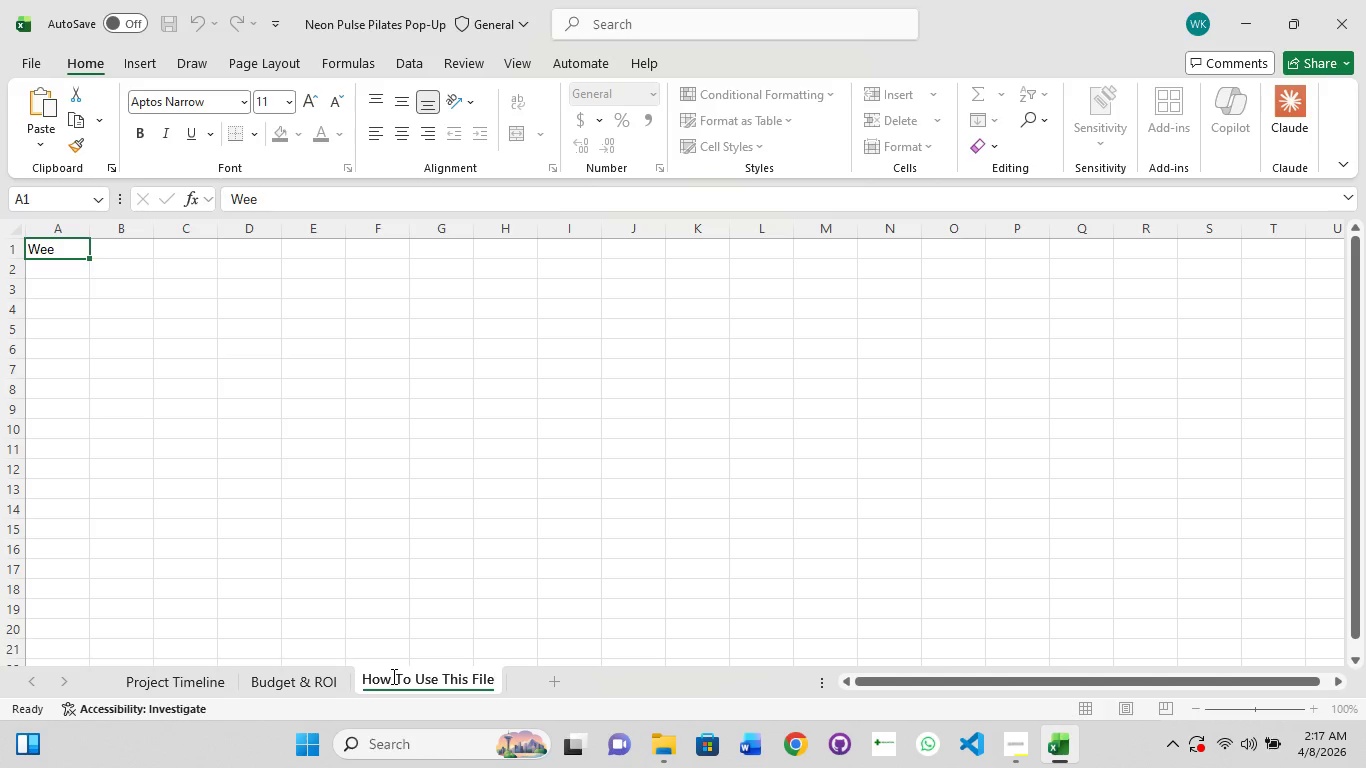 
left_click([68, 242])
 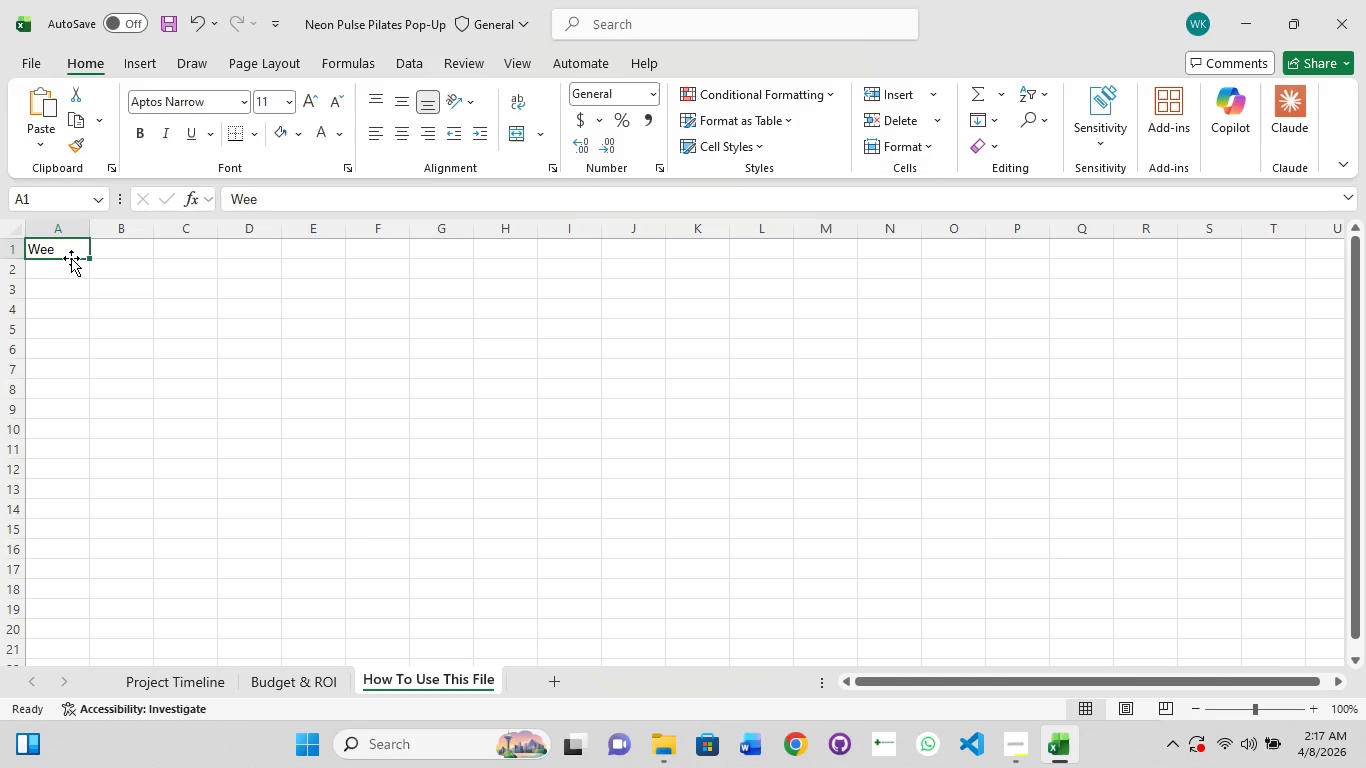 
left_click([73, 260])
 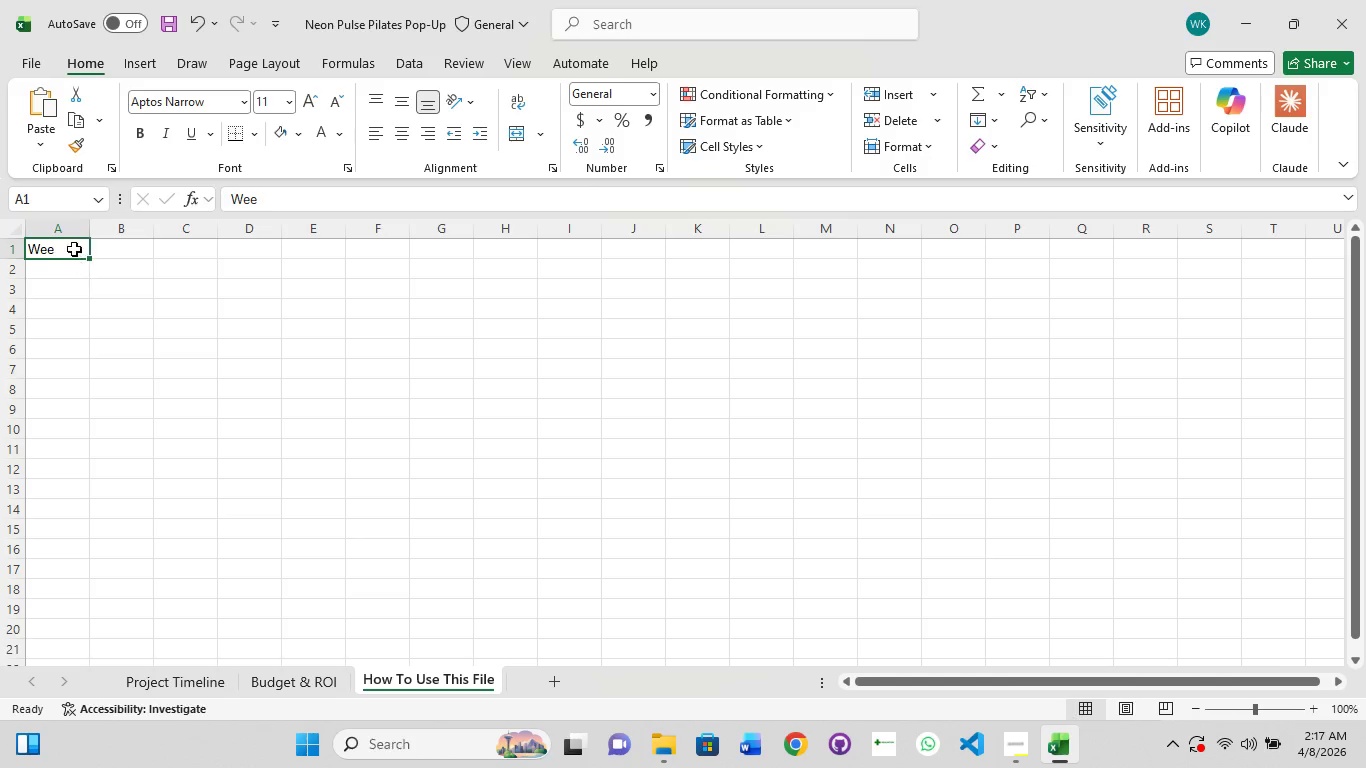 
left_click([74, 249])
 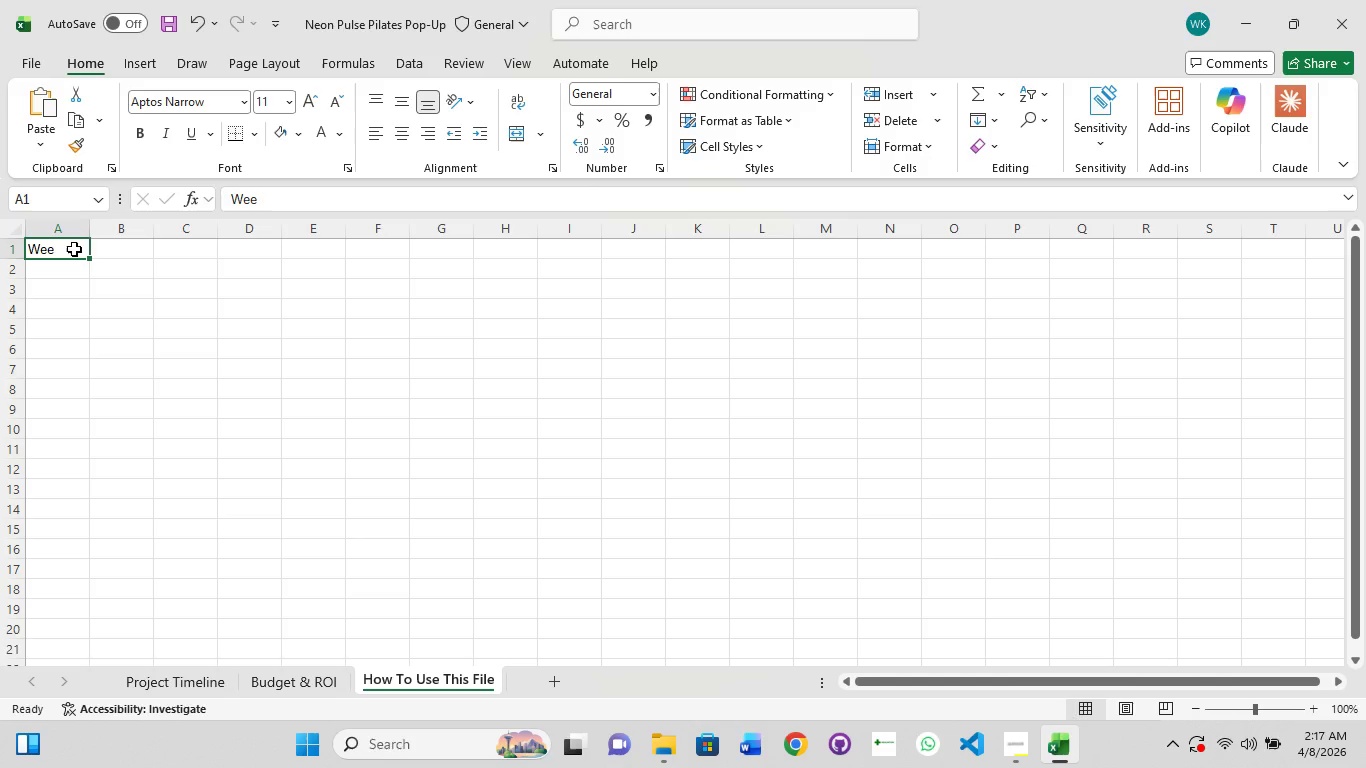 
left_click([74, 249])
 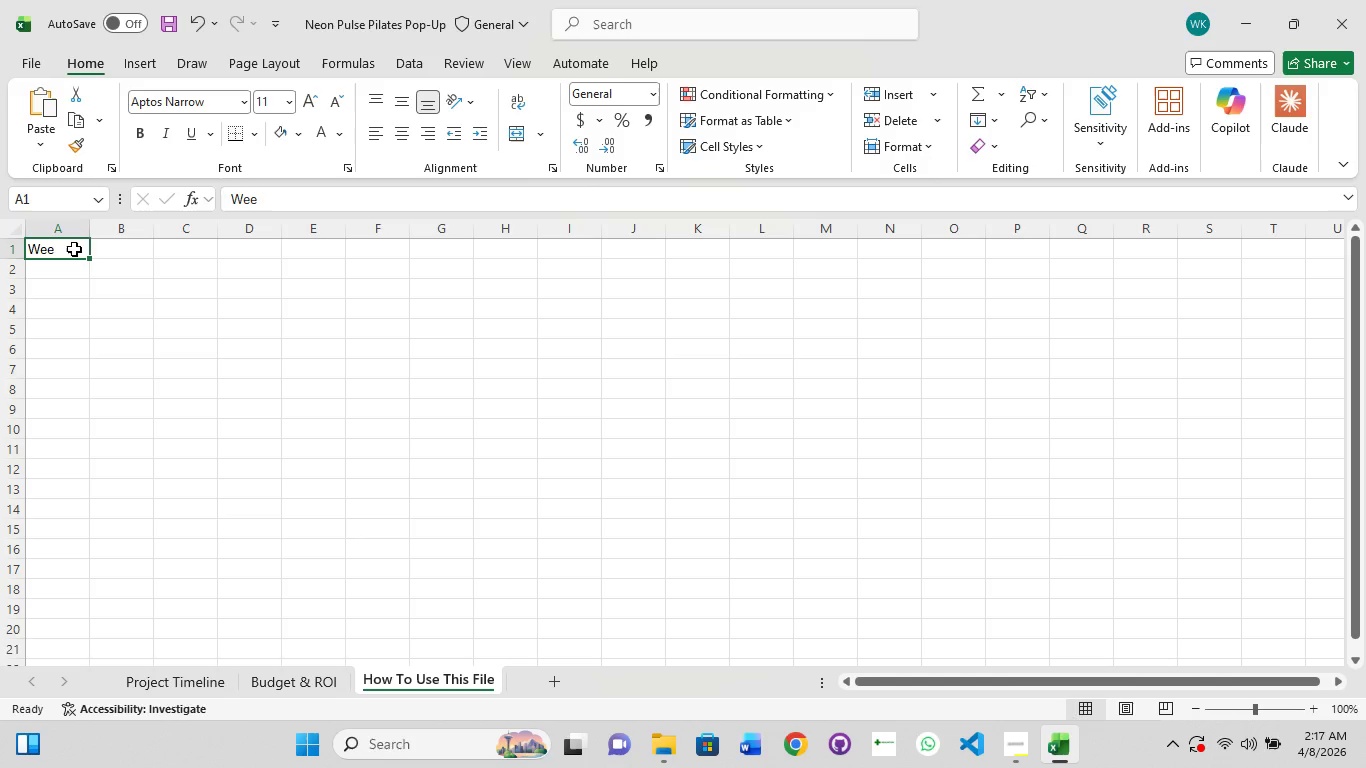 
left_click([74, 249])
 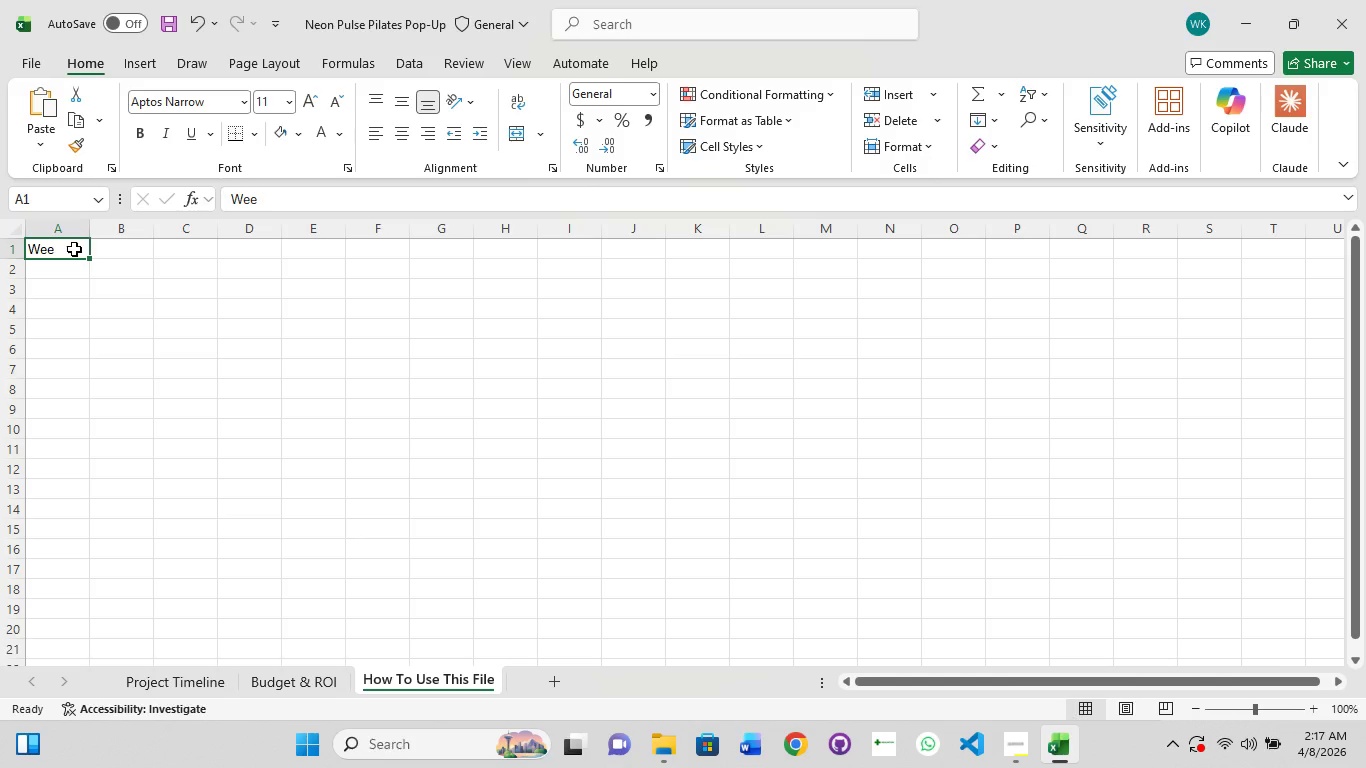 
double_click([74, 249])
 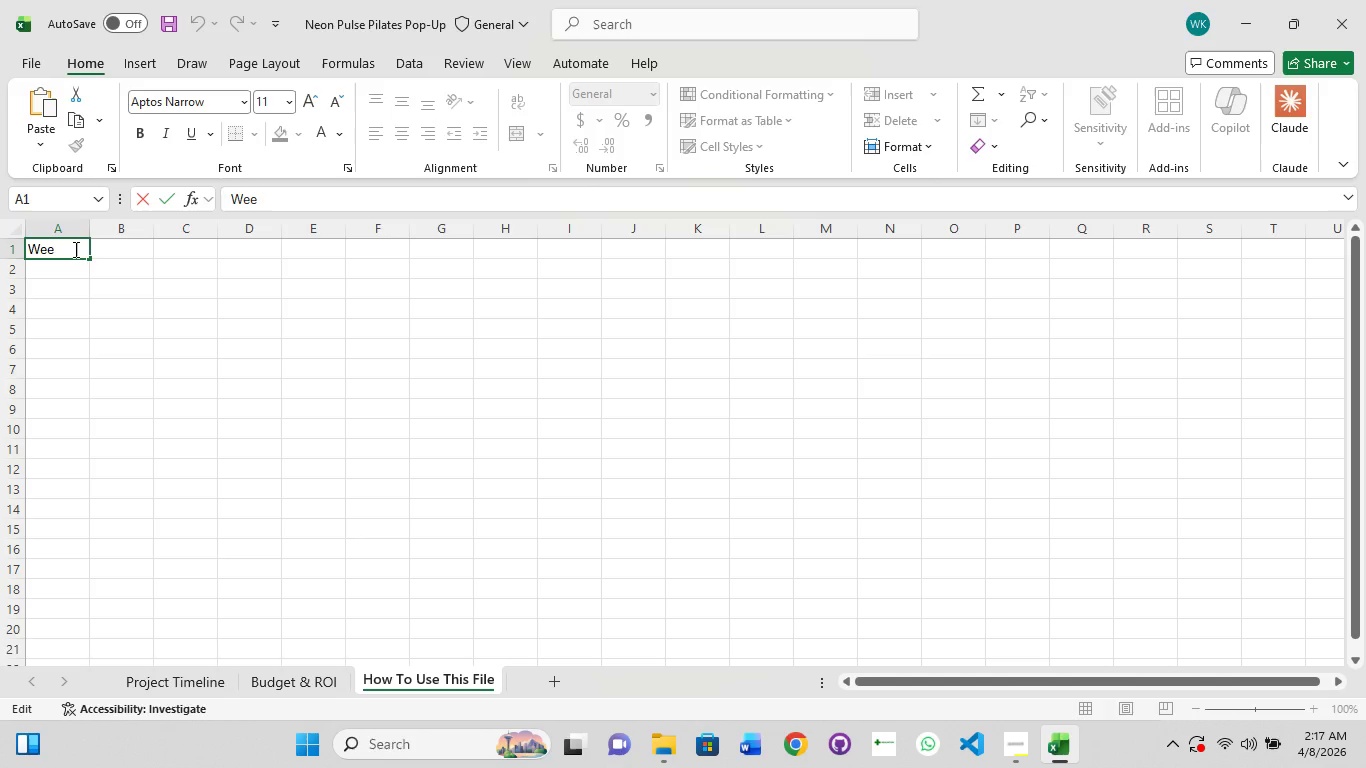 
key(Backspace)
 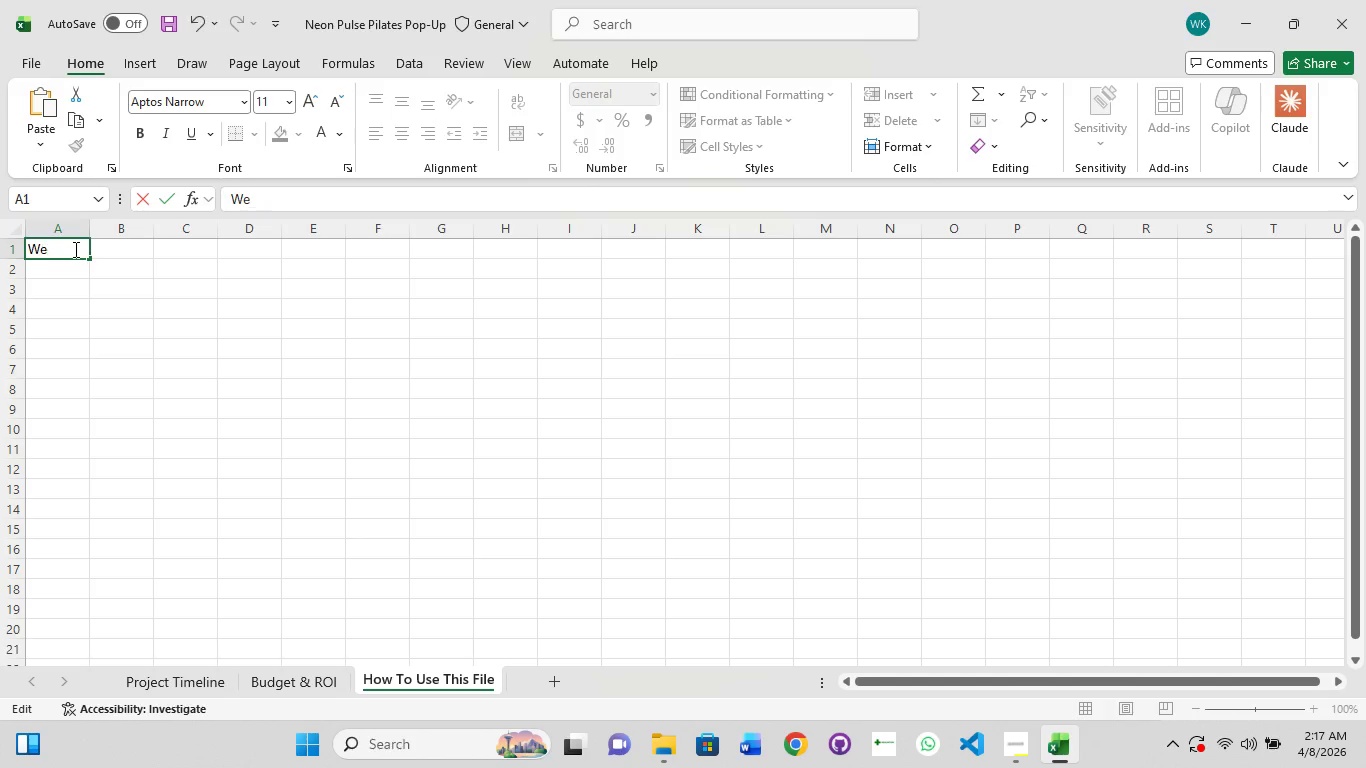 
key(Backspace)
 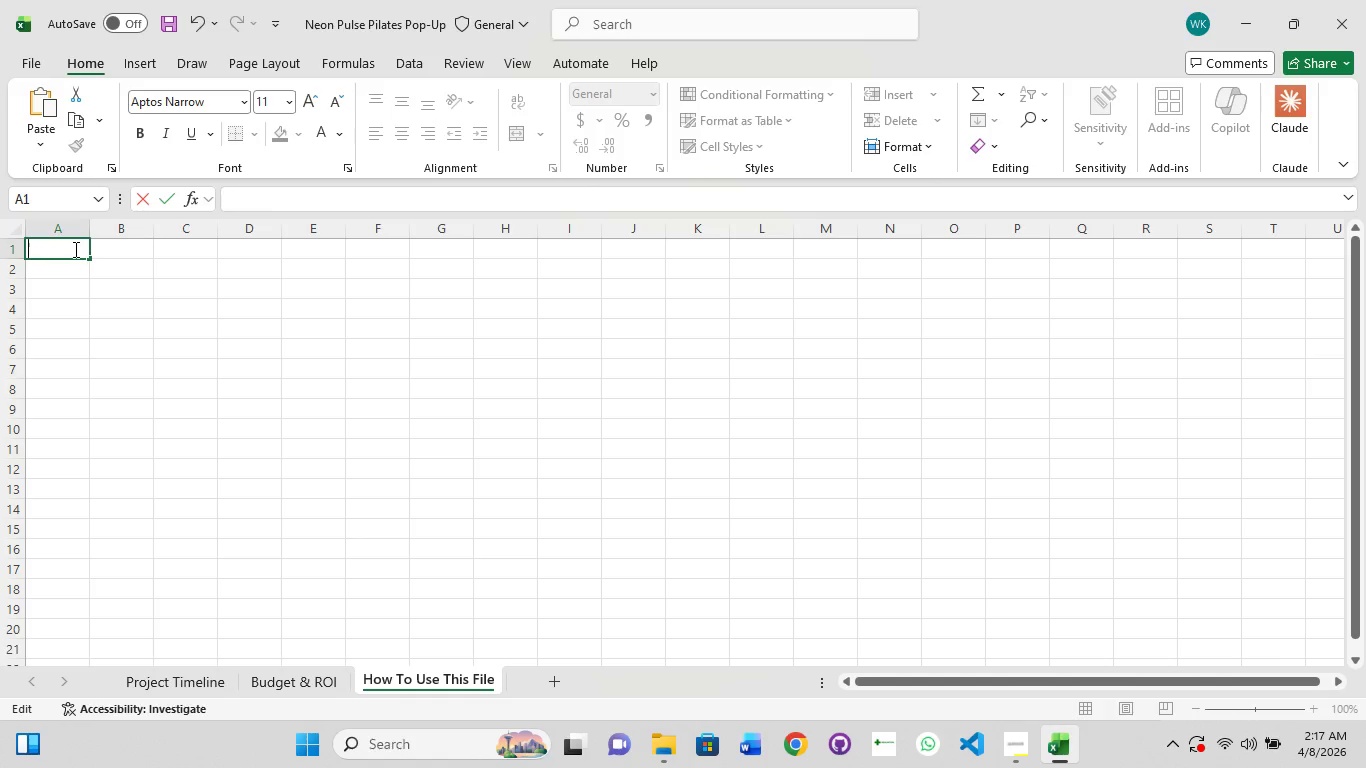 
key(Backspace)
 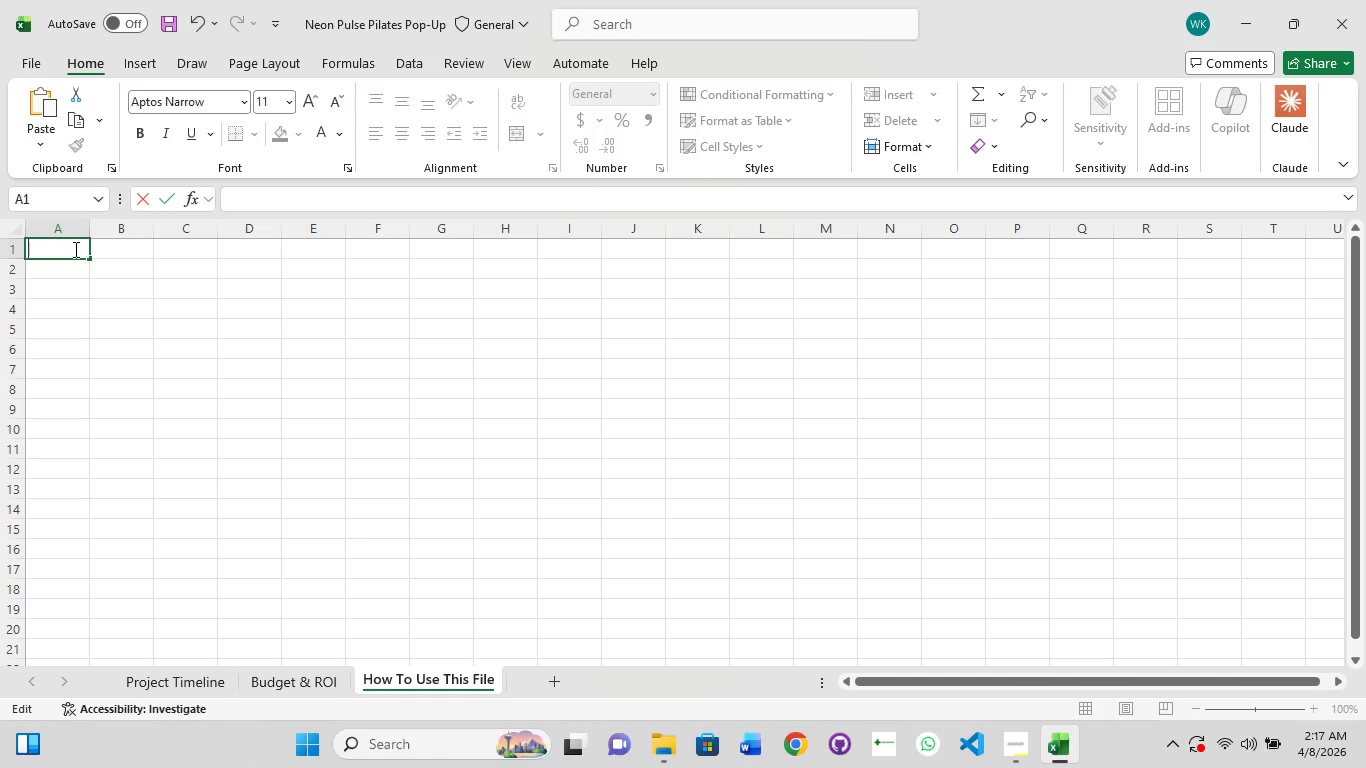 
key(Backspace)
 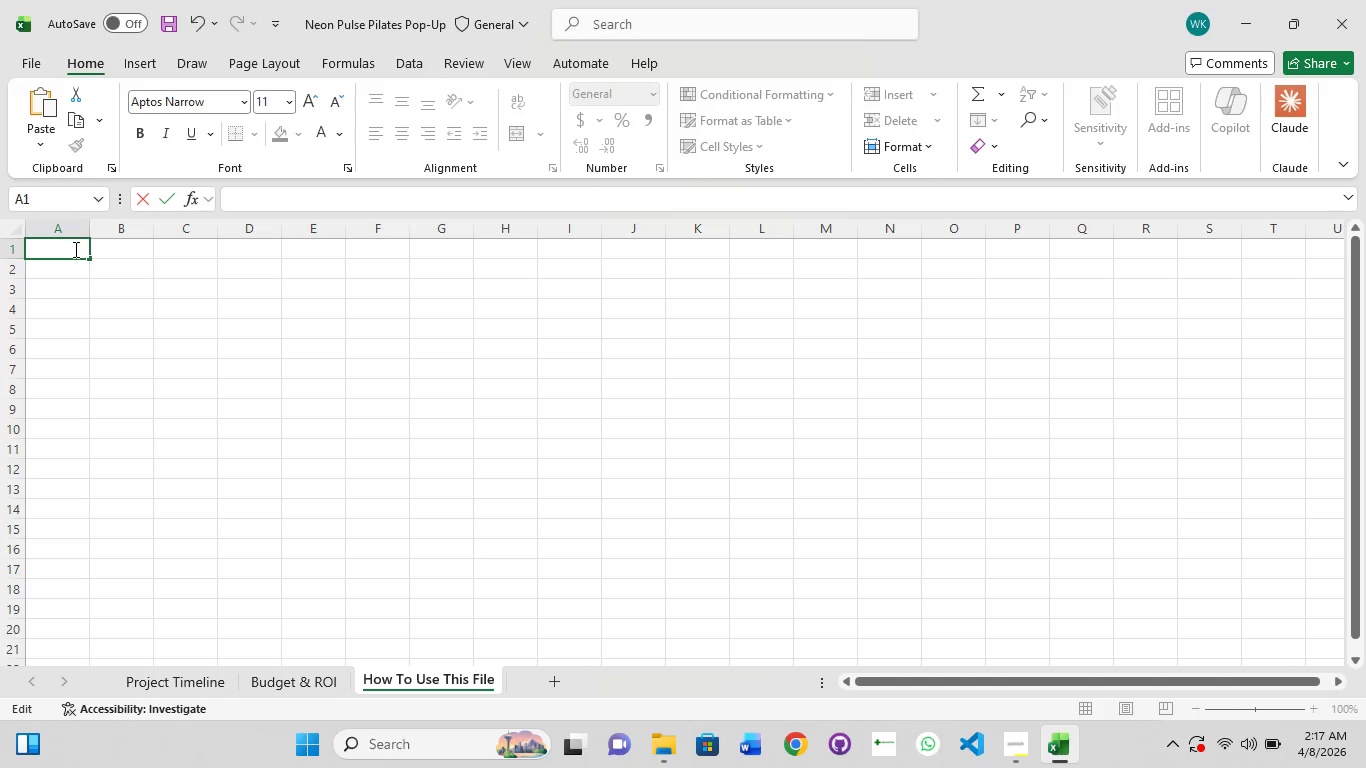 
wait(14.59)
 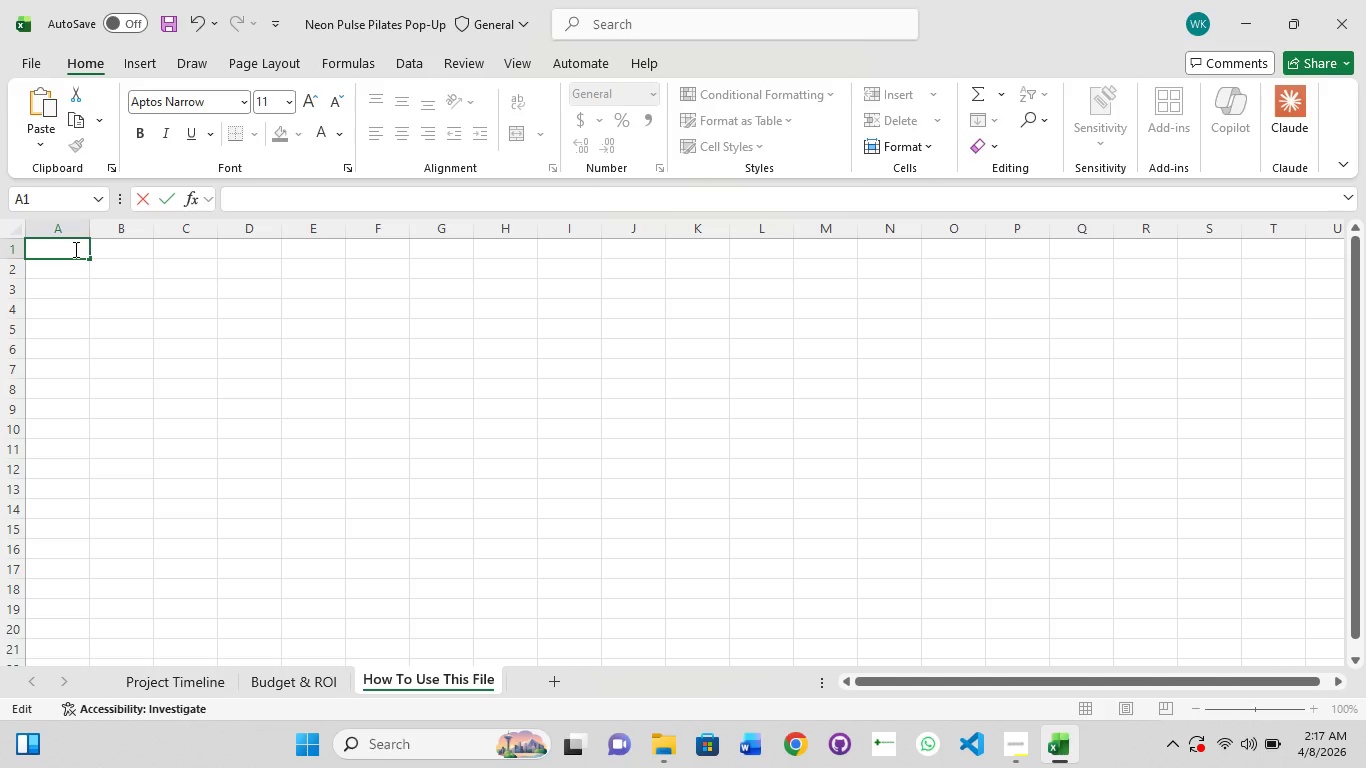 
left_click([74, 249])
 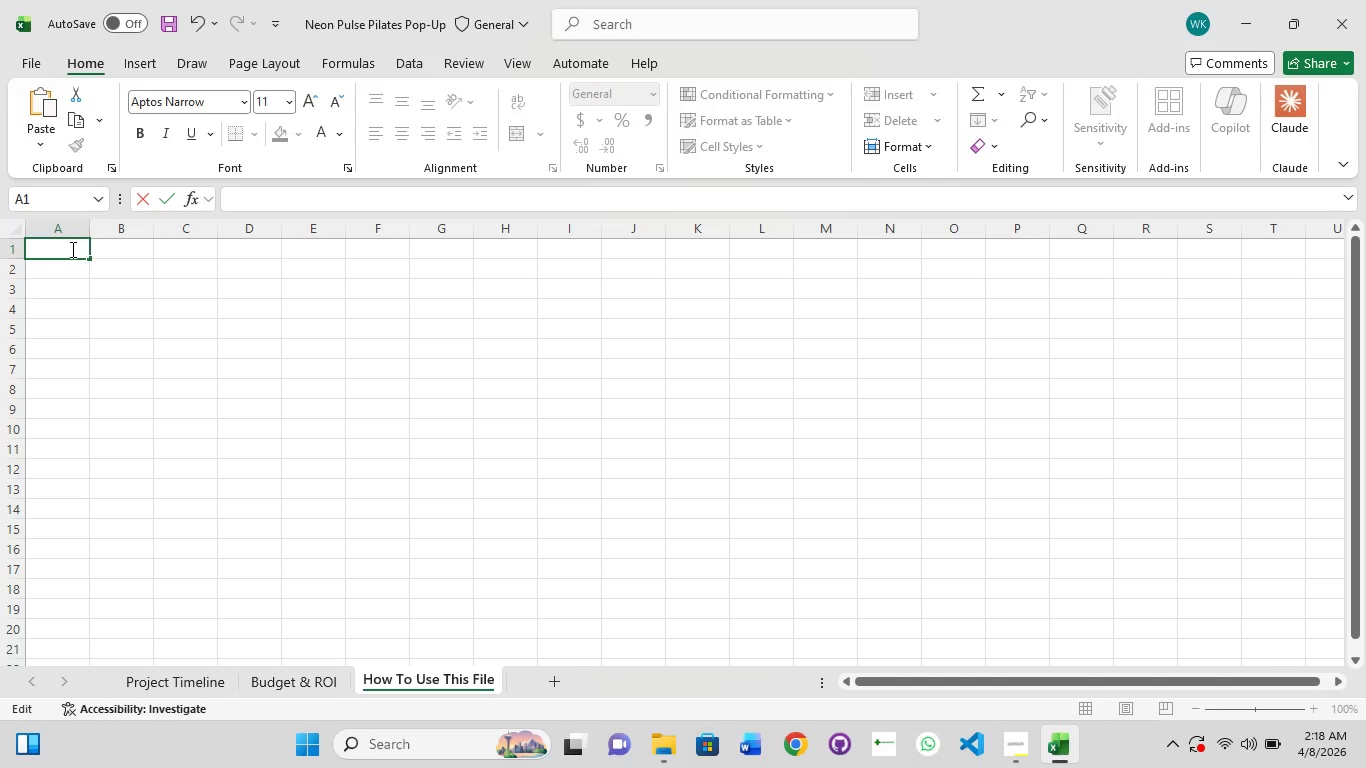 
wait(29.2)
 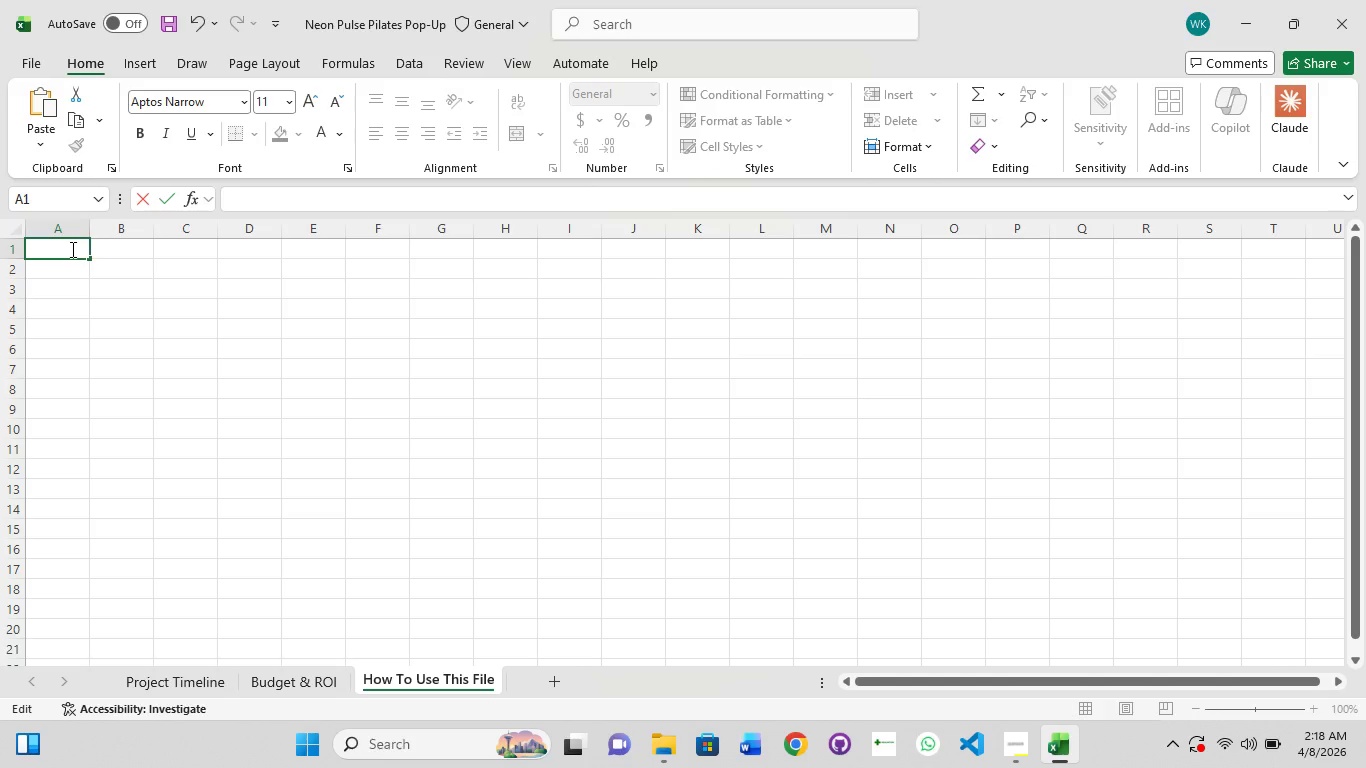 
left_click([289, 689])
 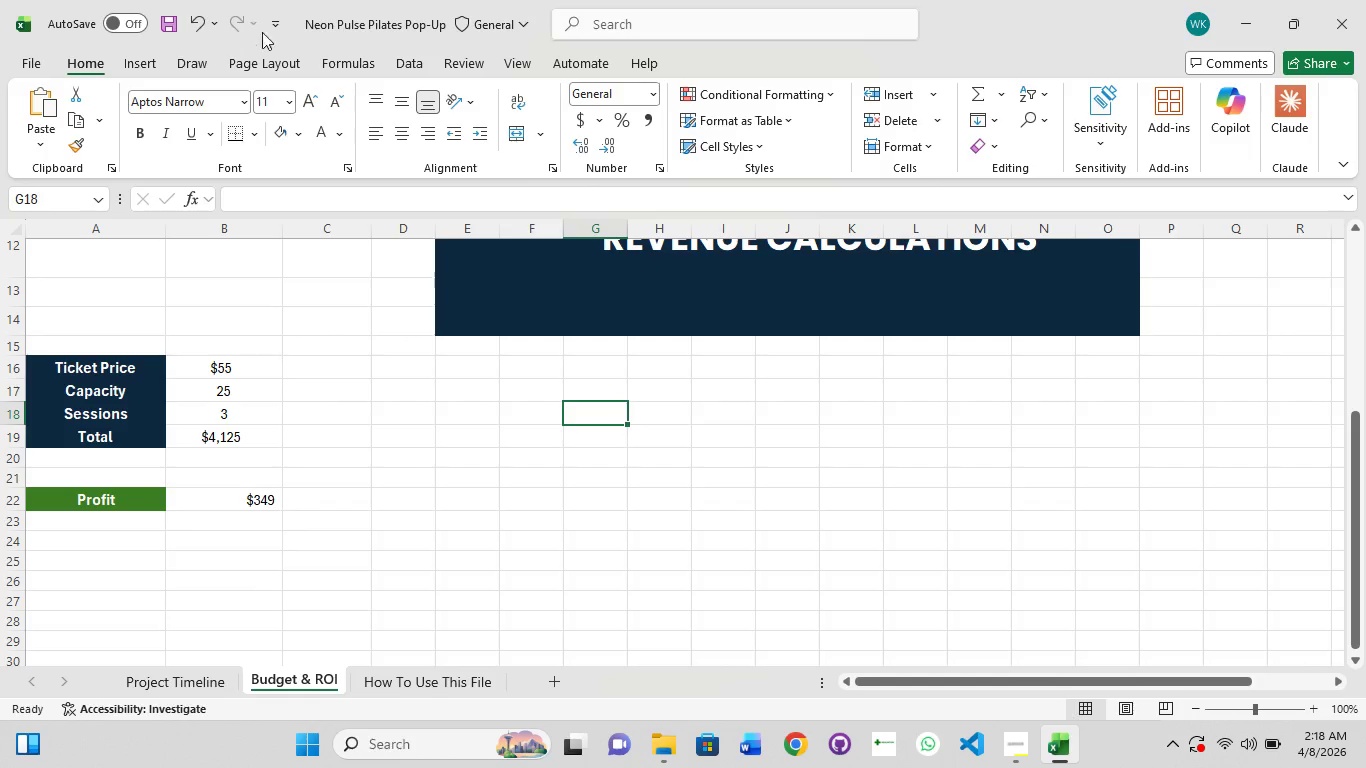 
left_click([267, 71])
 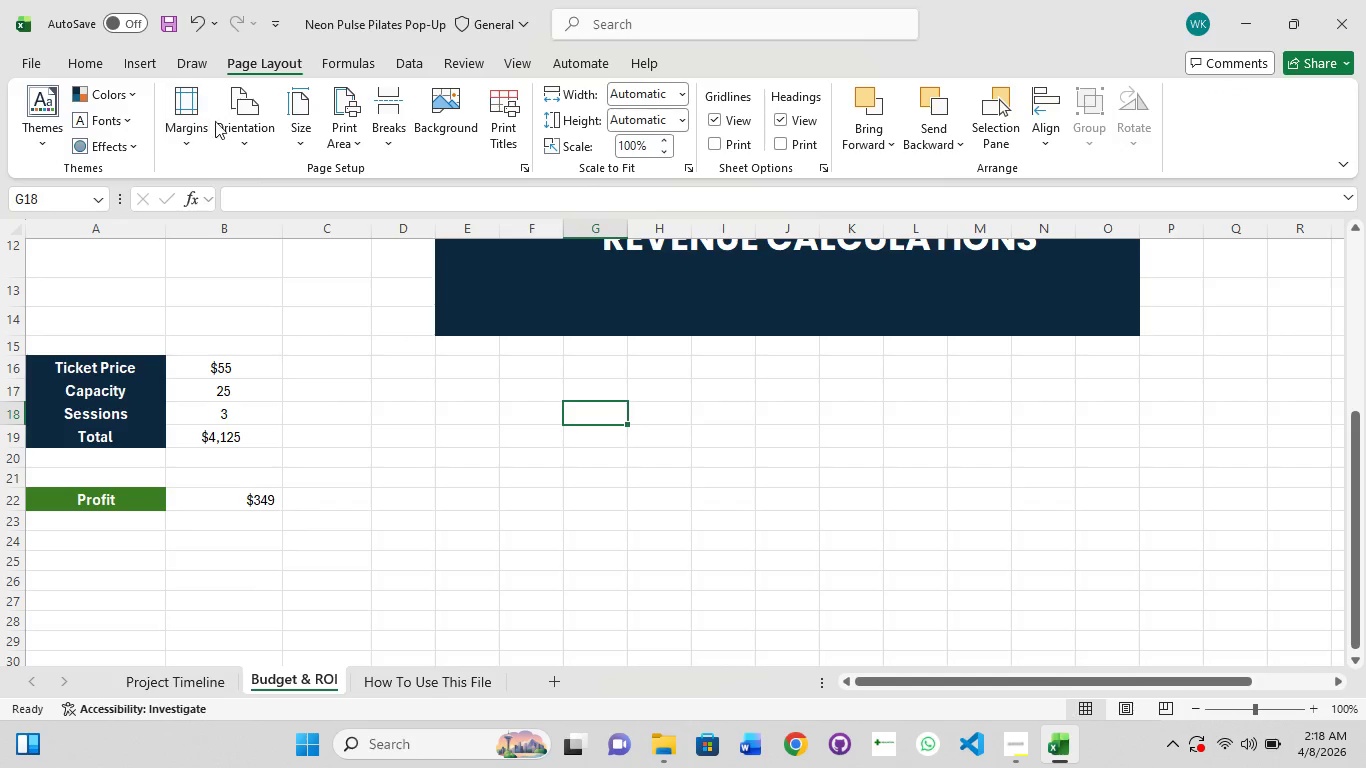 
left_click([235, 110])
 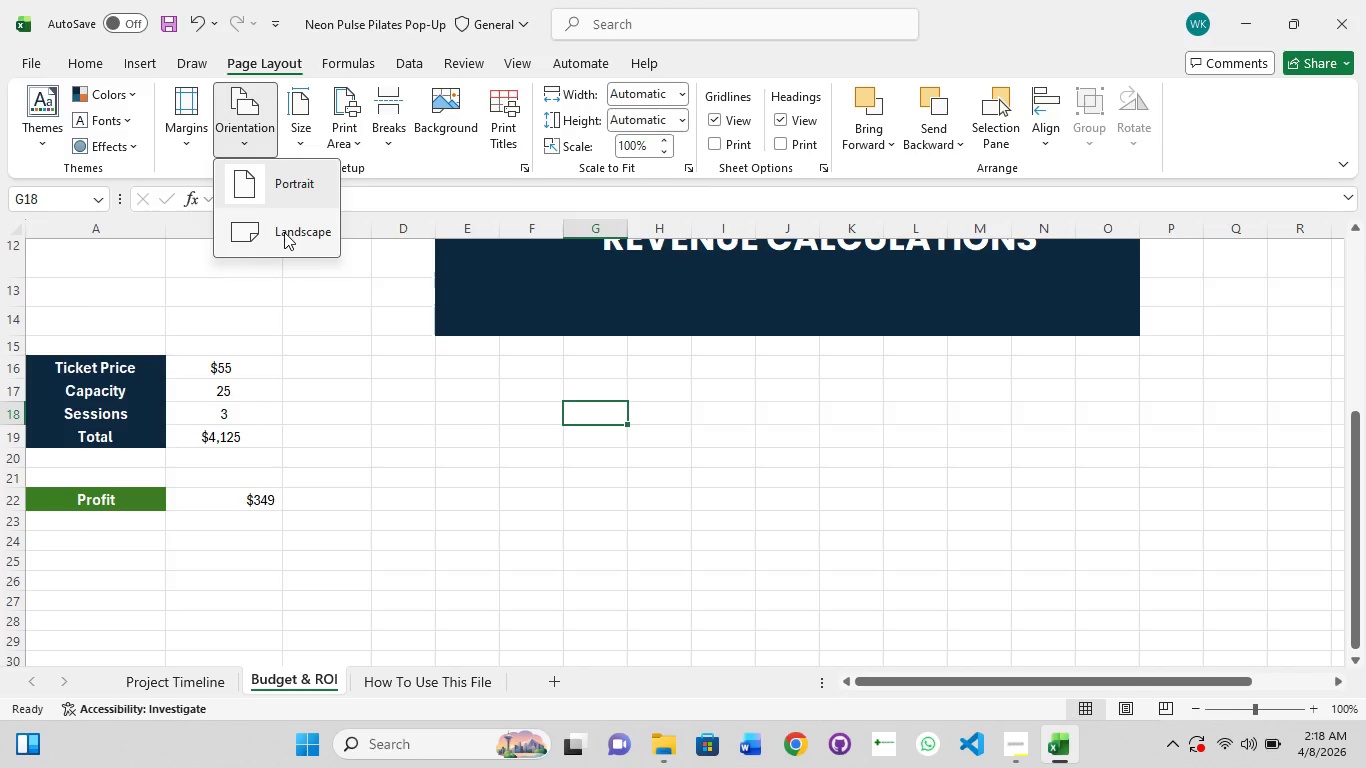 
left_click([284, 232])
 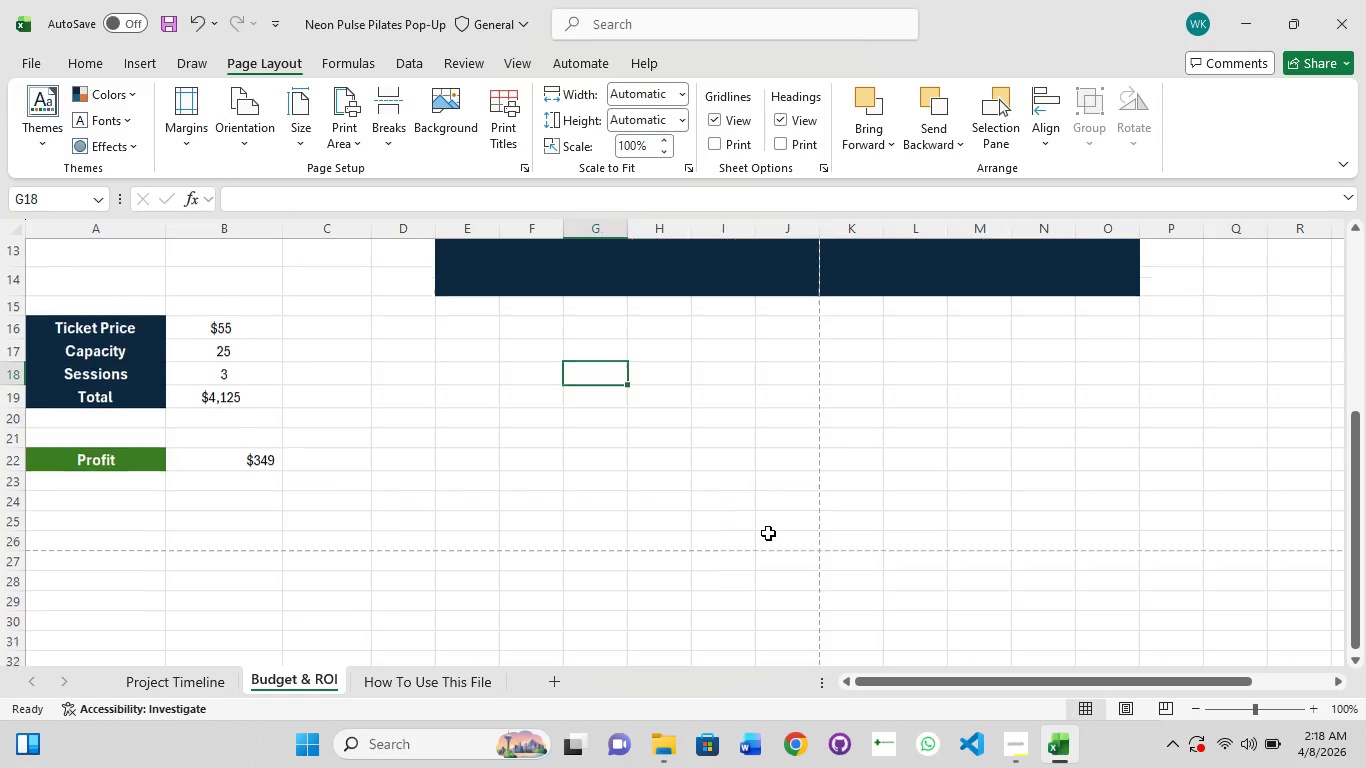 
wait(8.15)
 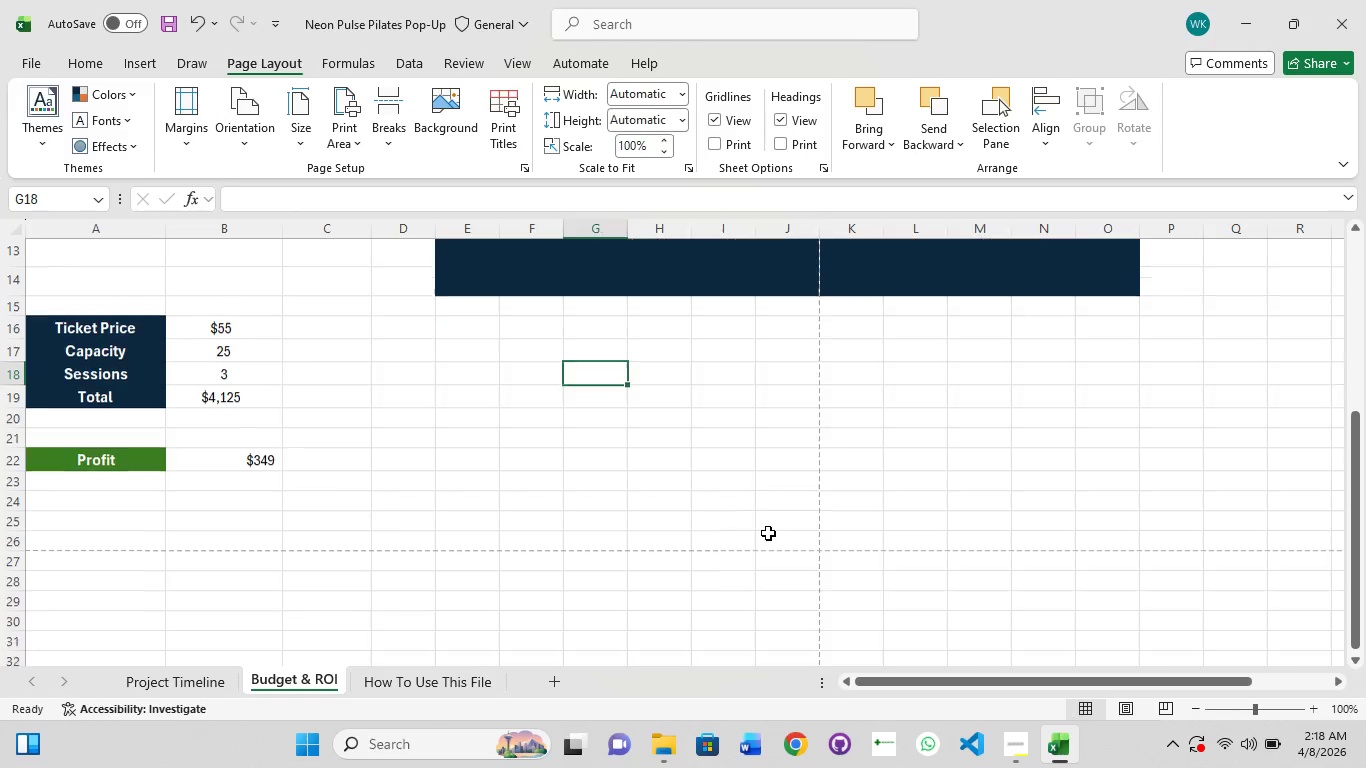 
mouse_move([252, 100])
 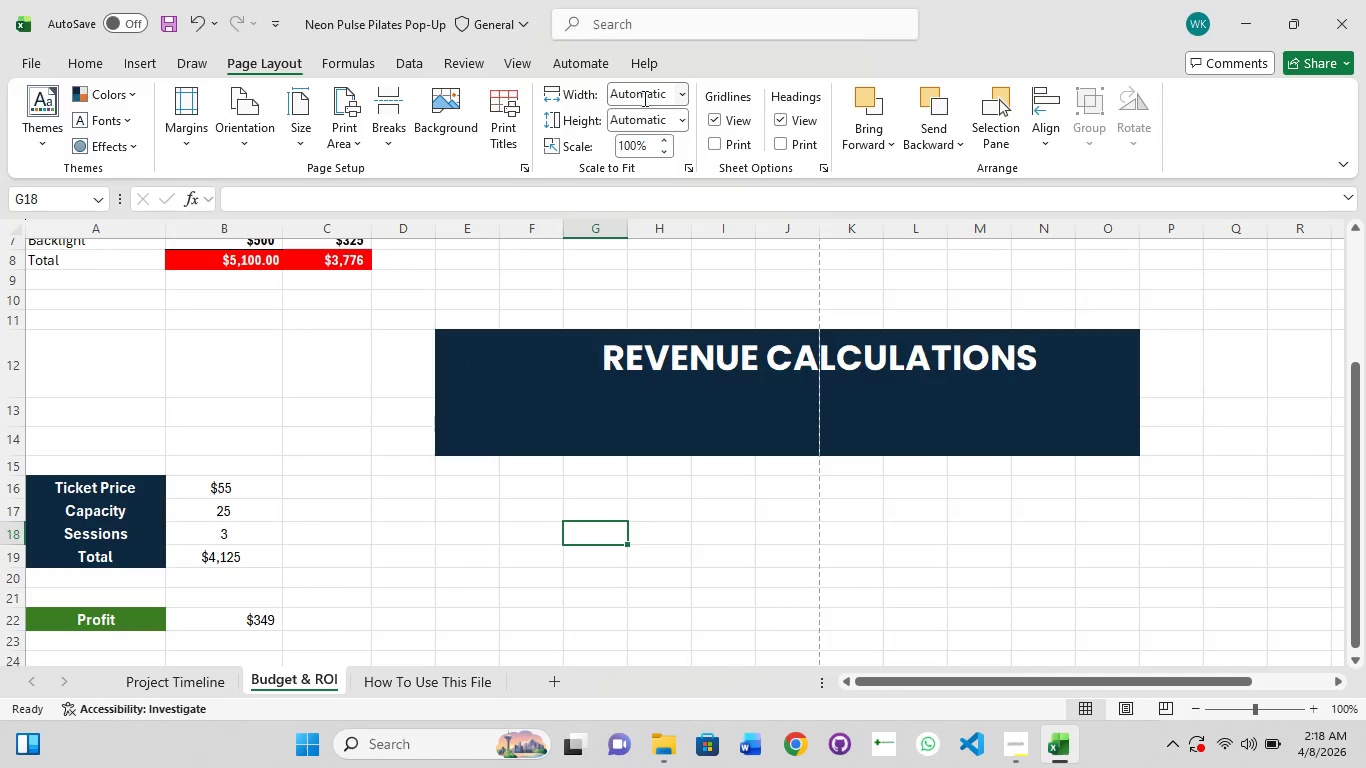 
left_click([686, 92])
 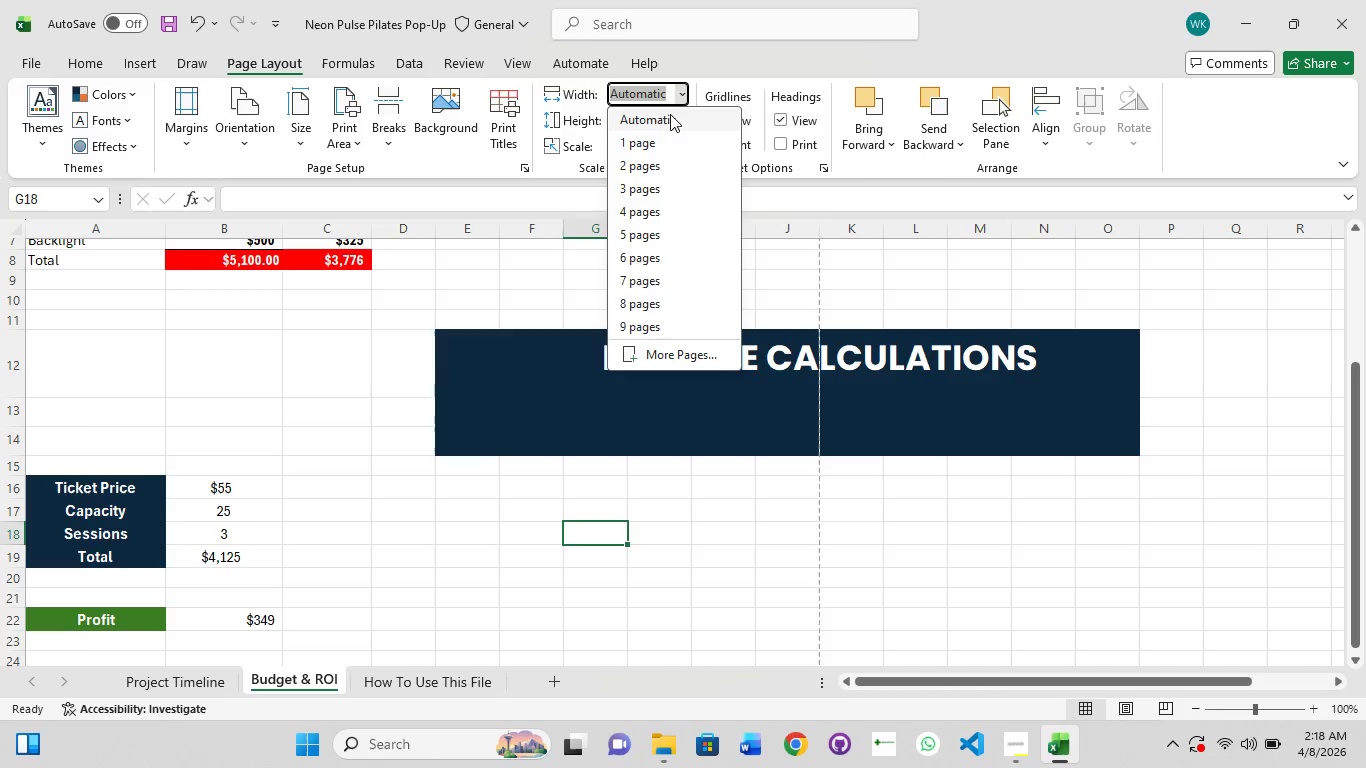 
left_click([638, 148])
 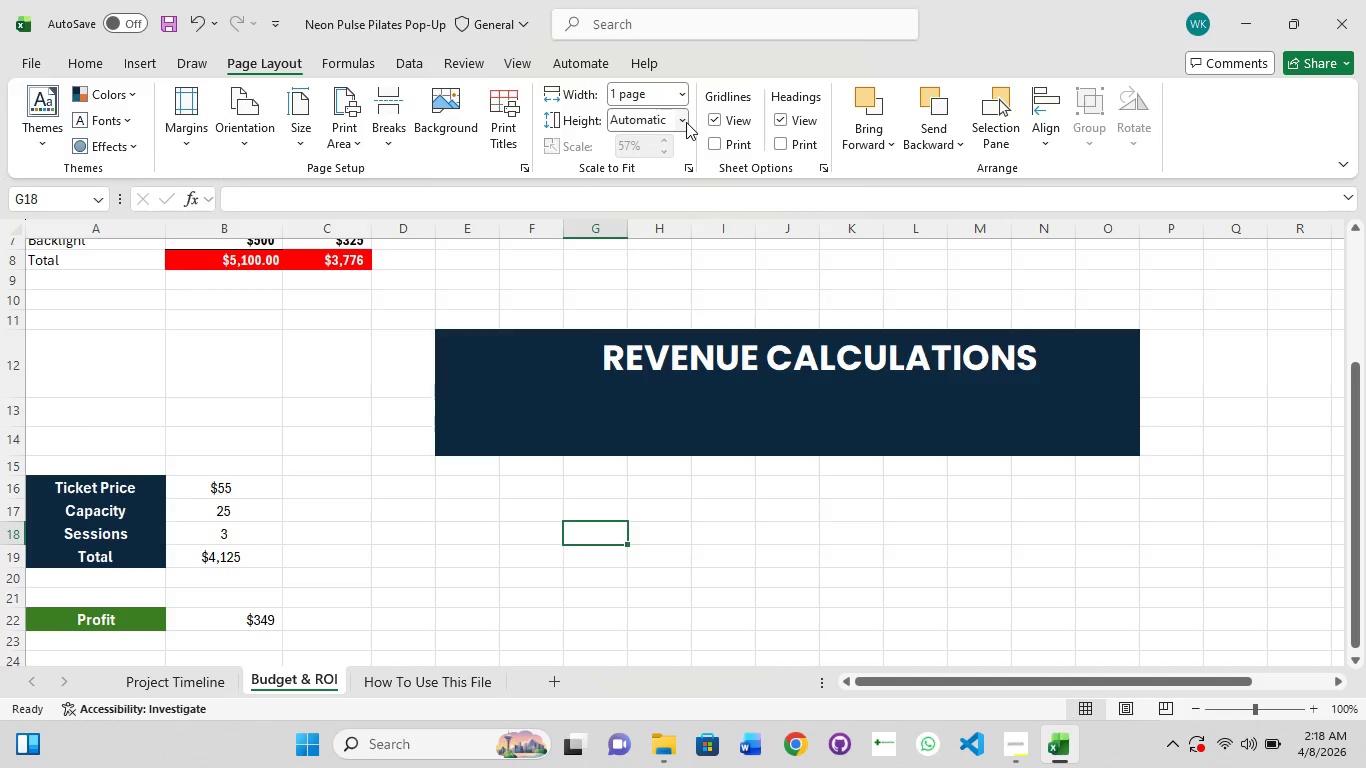 
left_click([686, 122])
 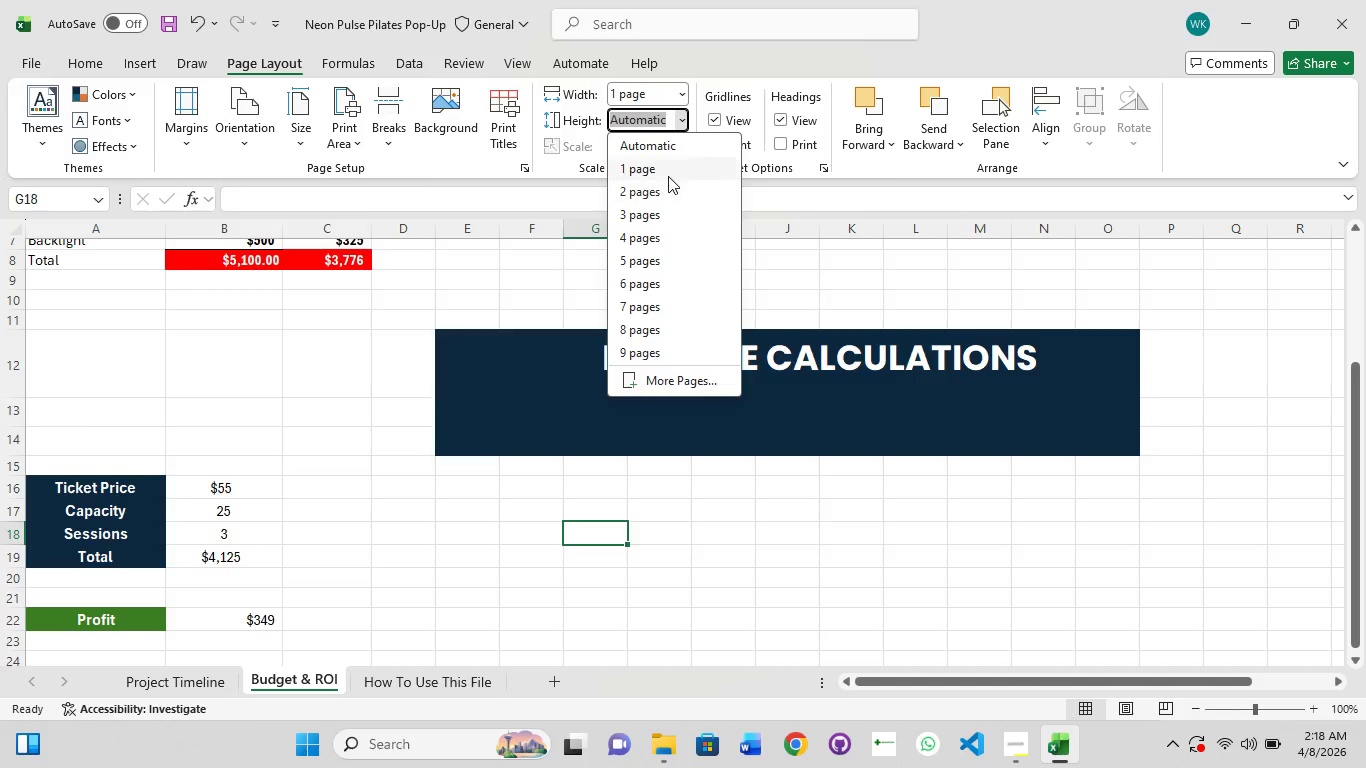 
left_click([671, 170])
 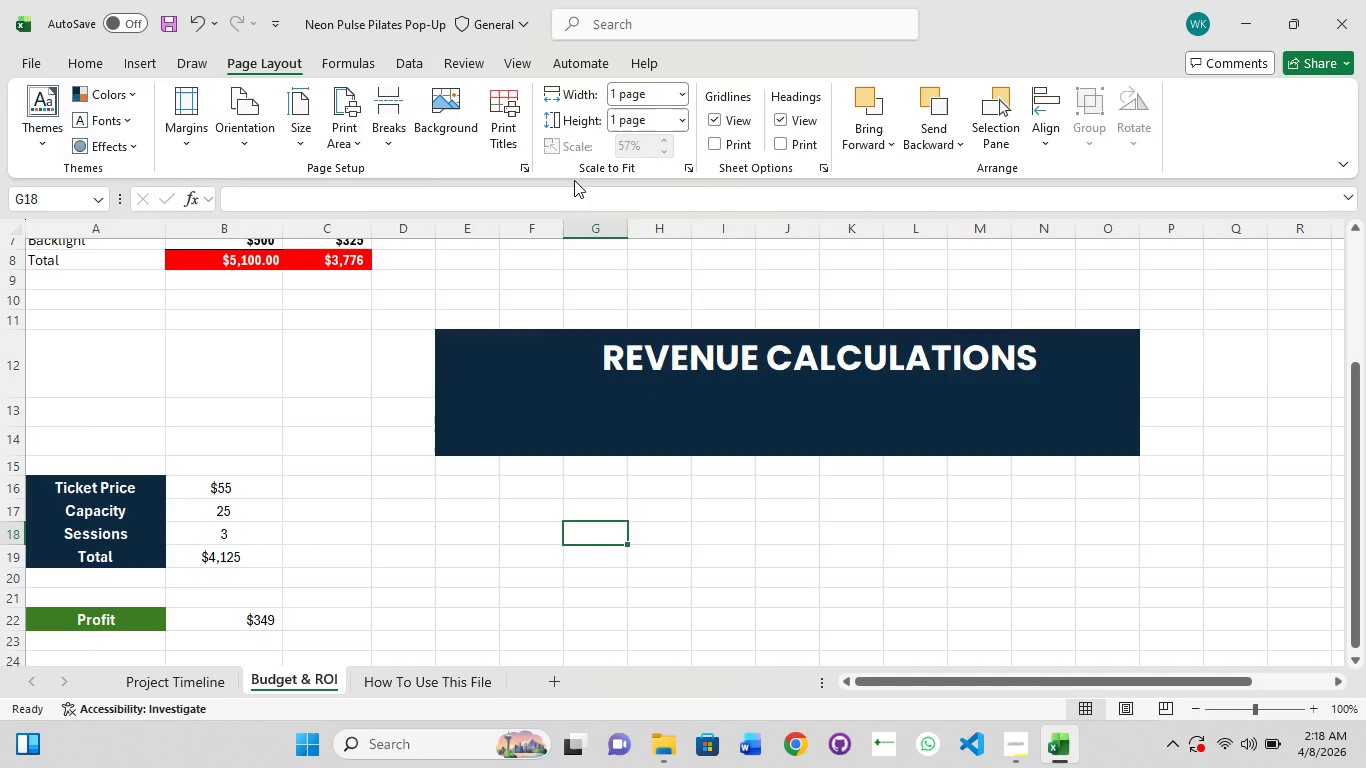 
wait(8.06)
 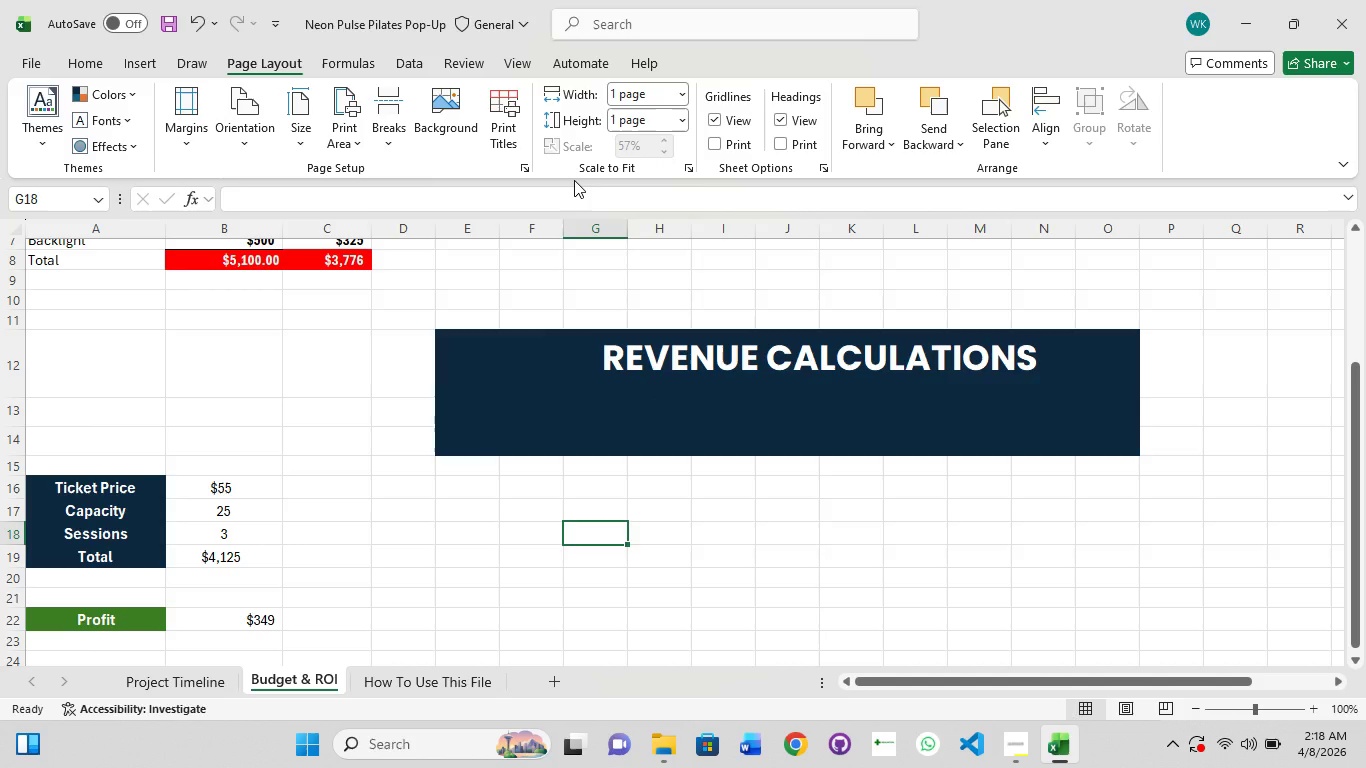 
left_click([170, 690])
 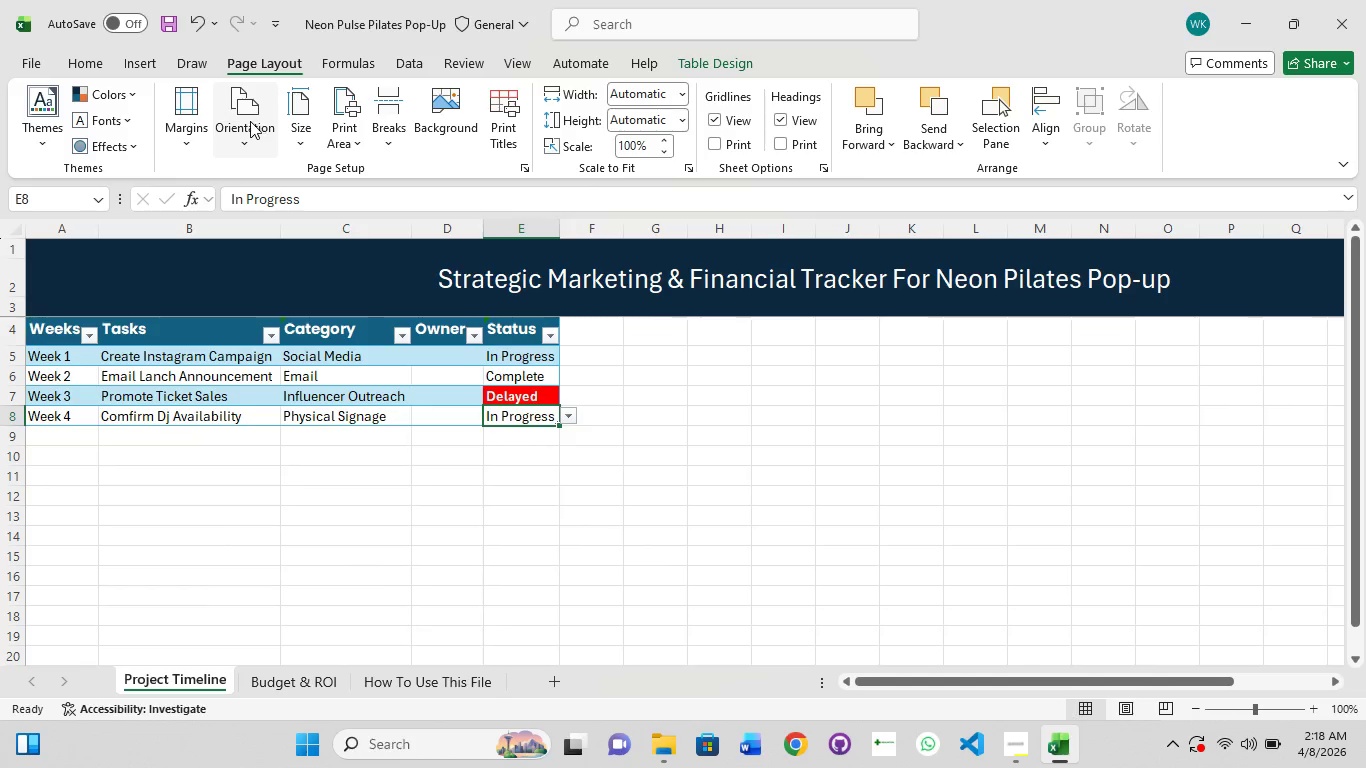 
left_click([250, 121])
 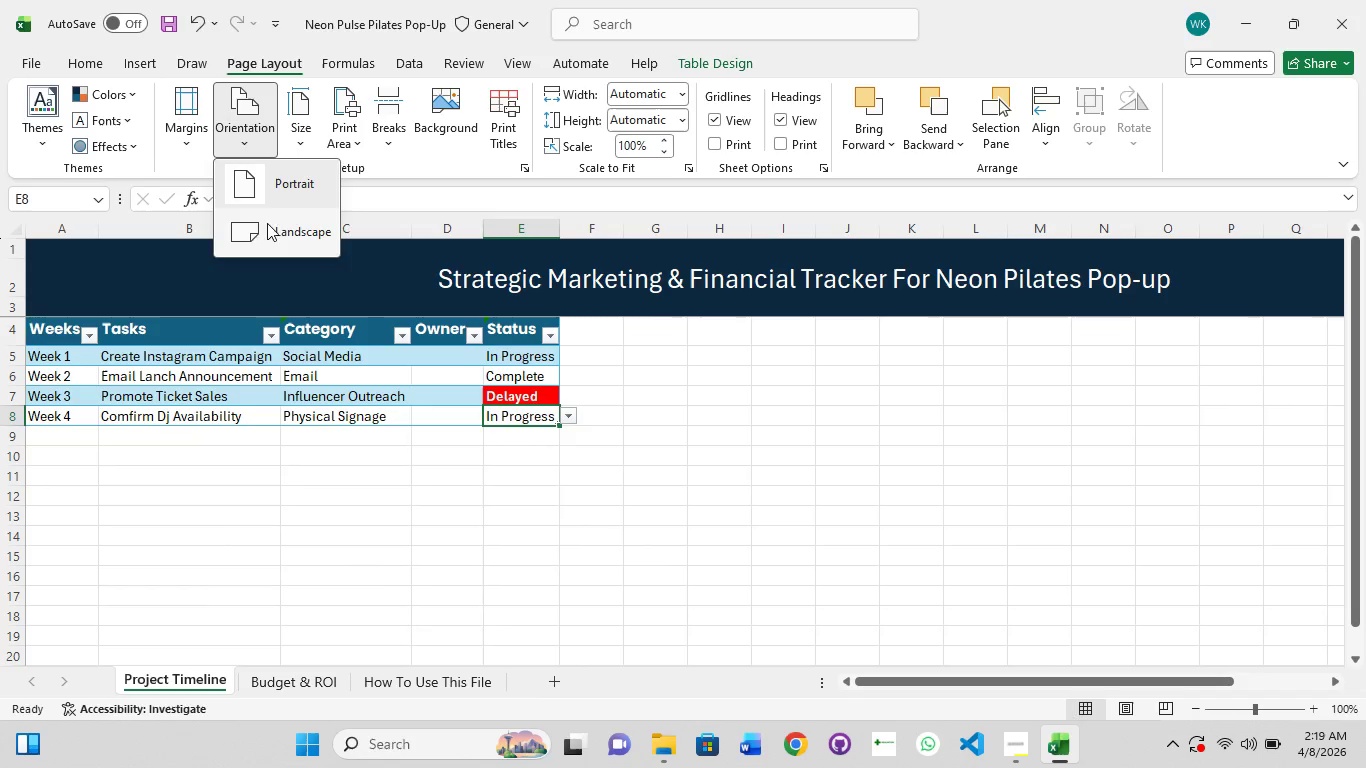 
left_click([279, 232])
 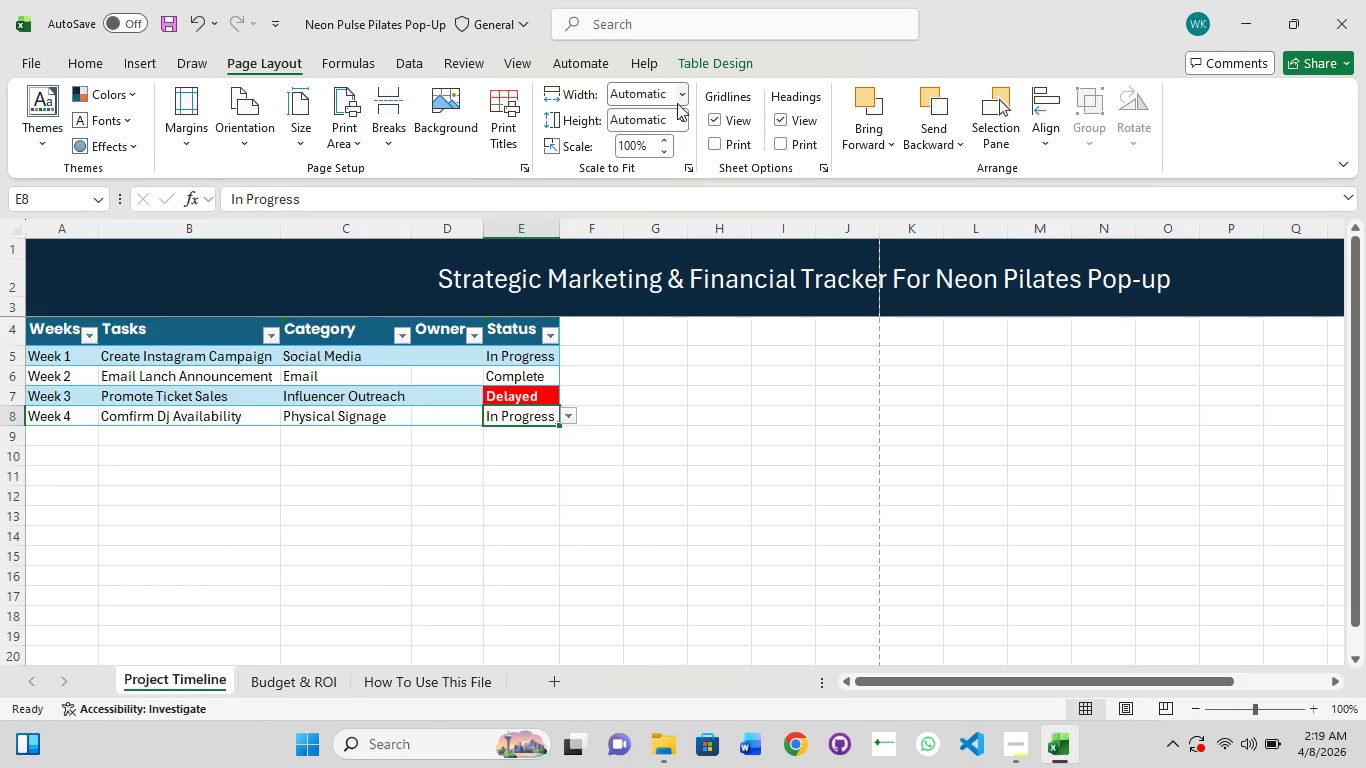 
right_click([680, 97])
 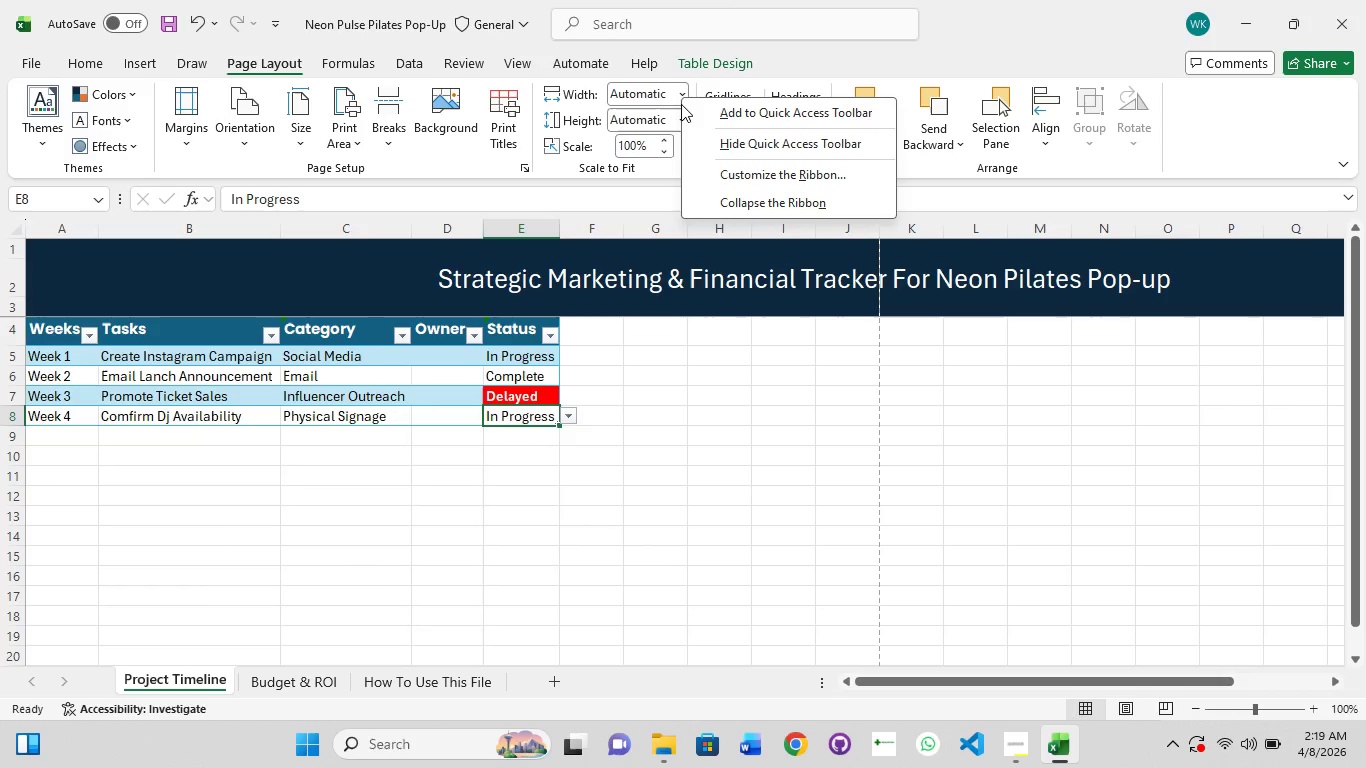 
left_click([680, 92])
 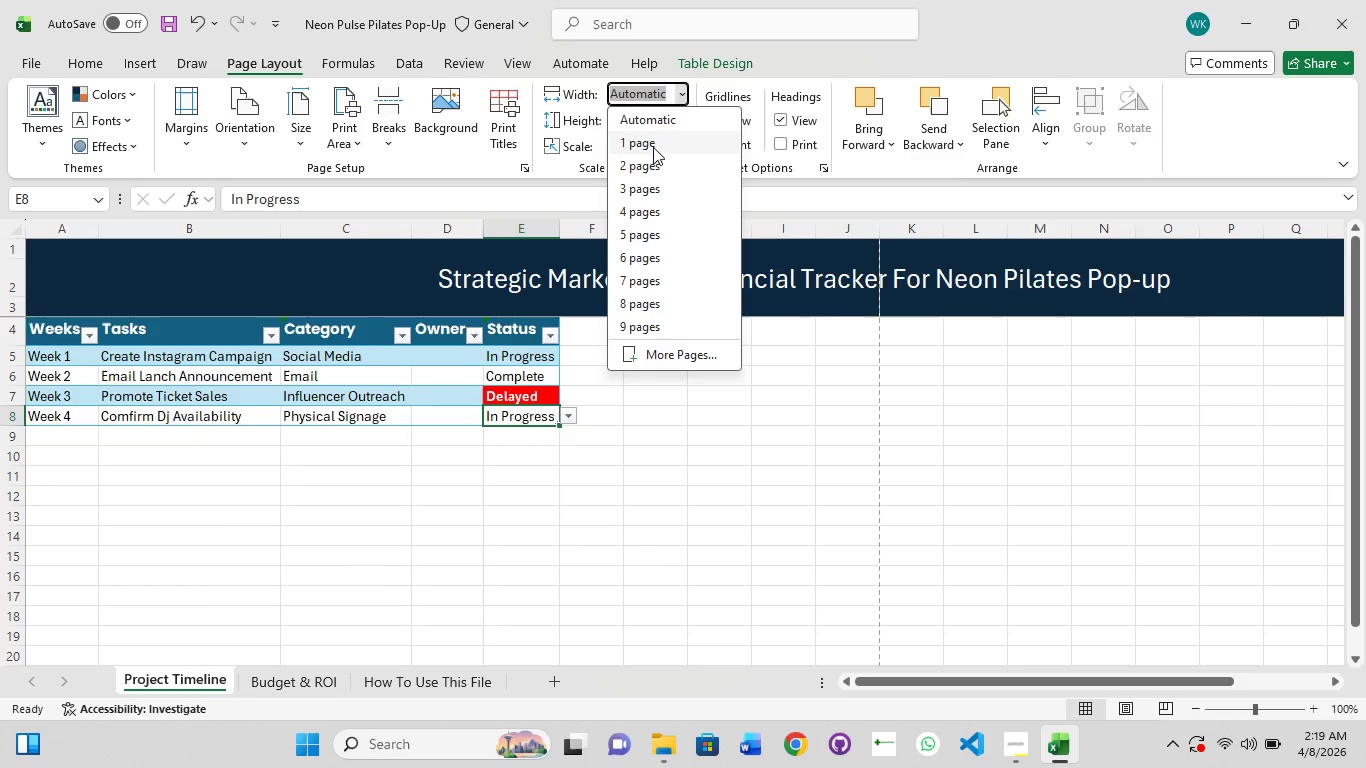 
left_click([653, 152])
 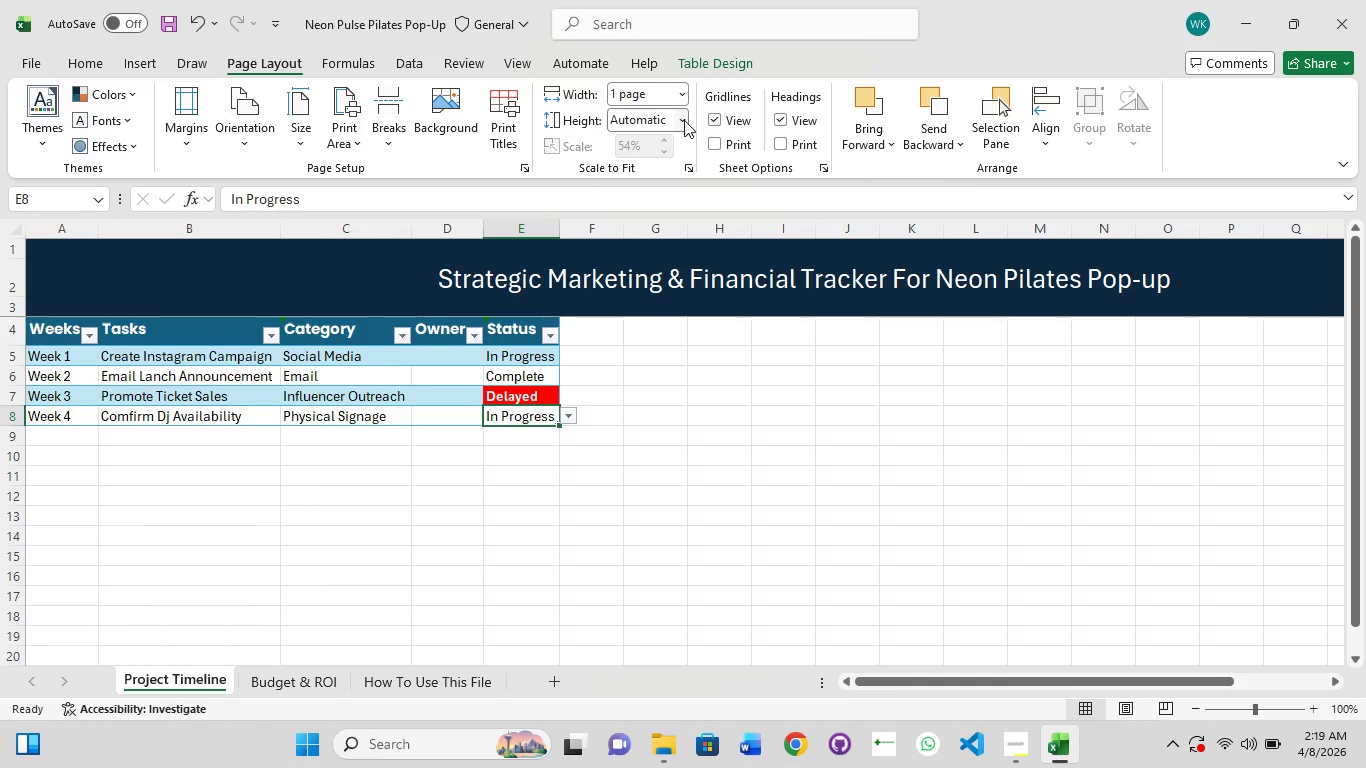 
left_click([684, 123])
 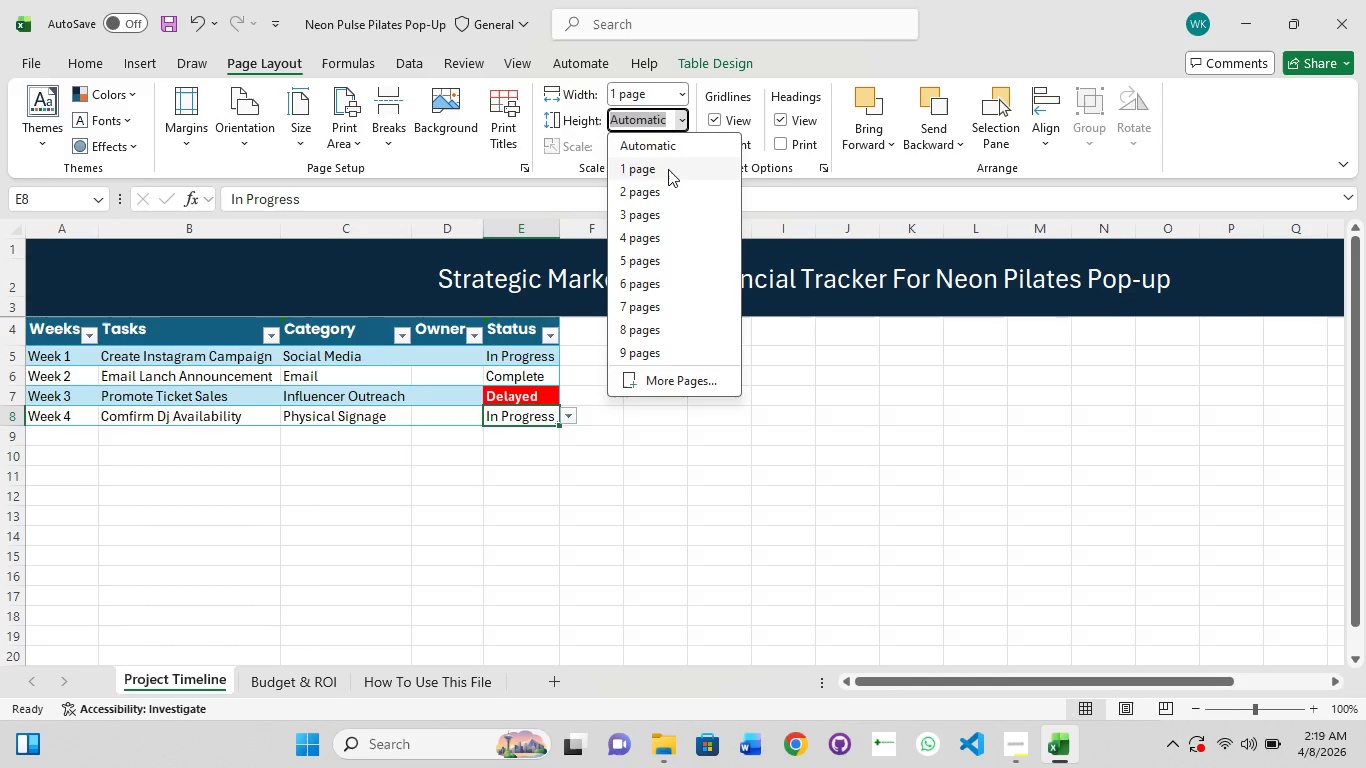 
left_click([668, 166])
 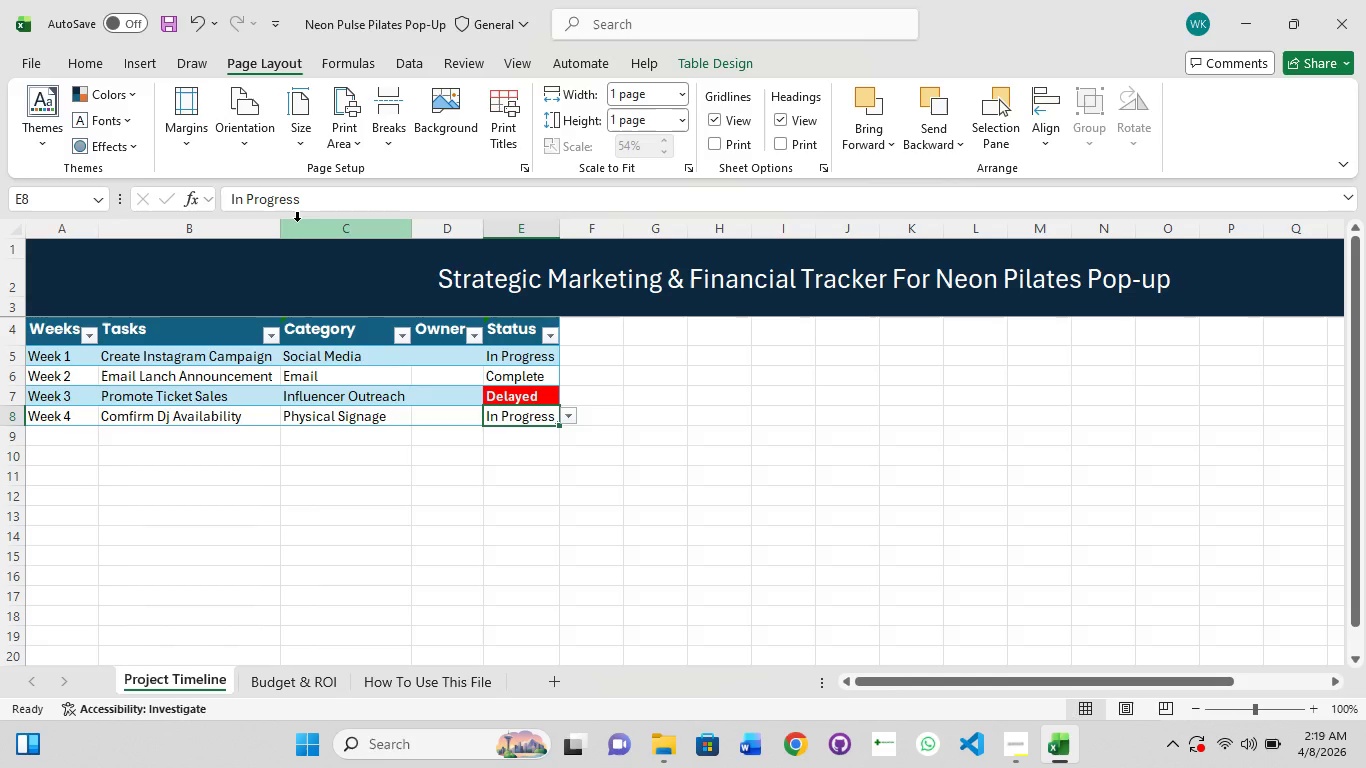 
key(Control+S)
 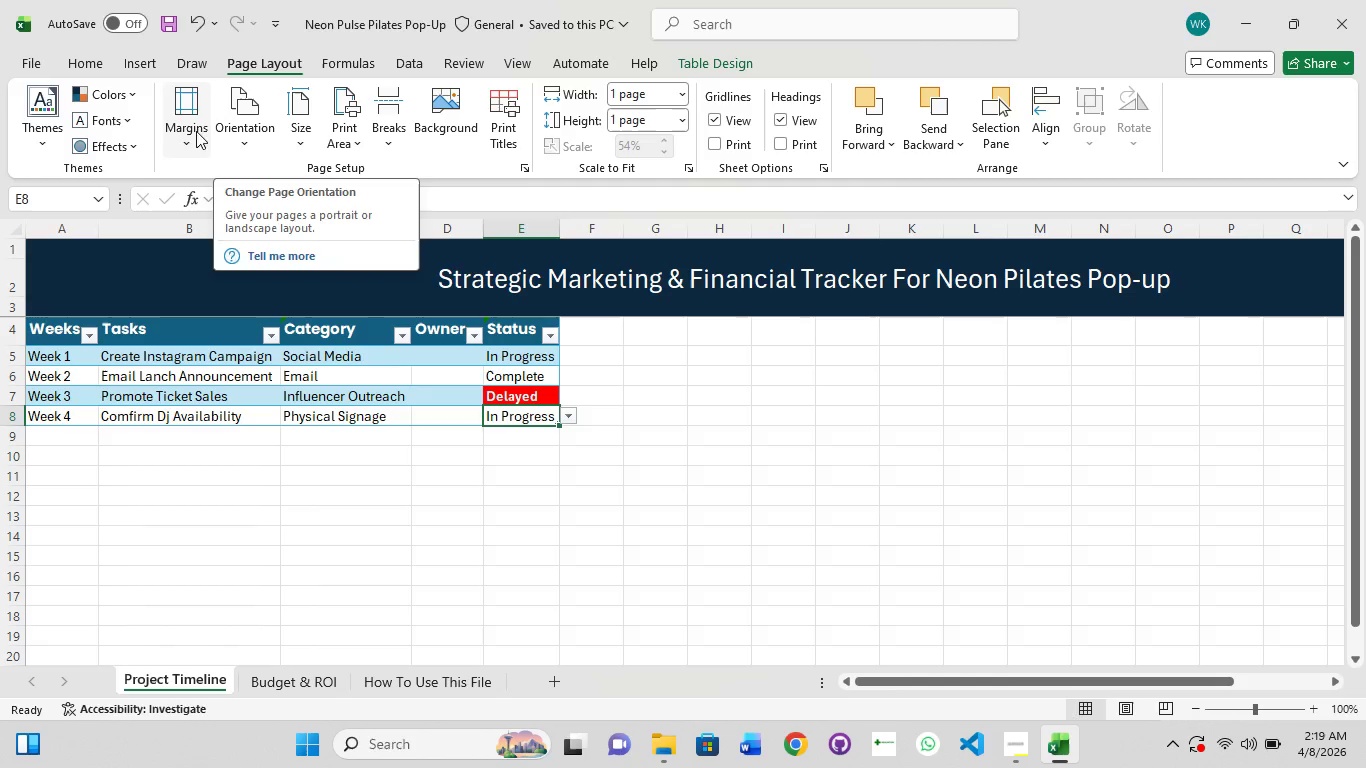 
left_click([86, 67])
 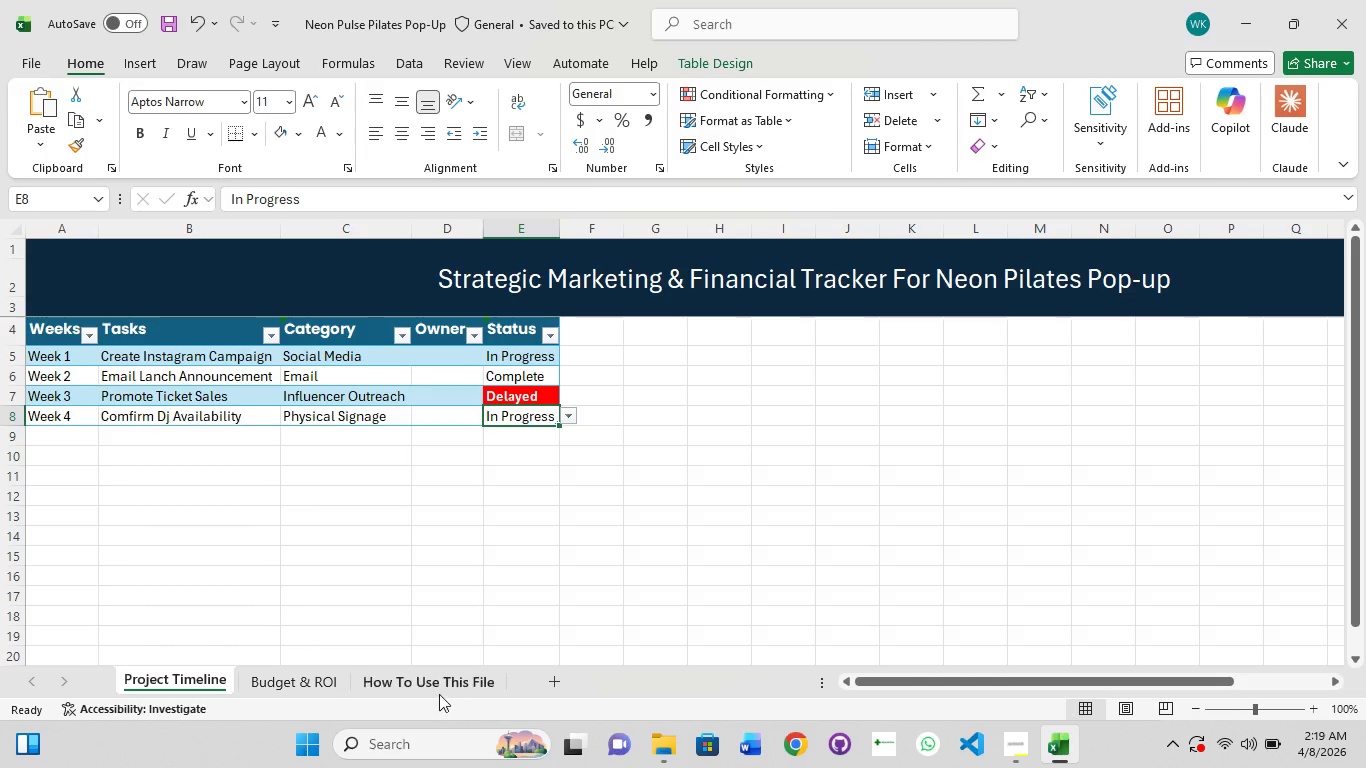 
left_click([437, 677])
 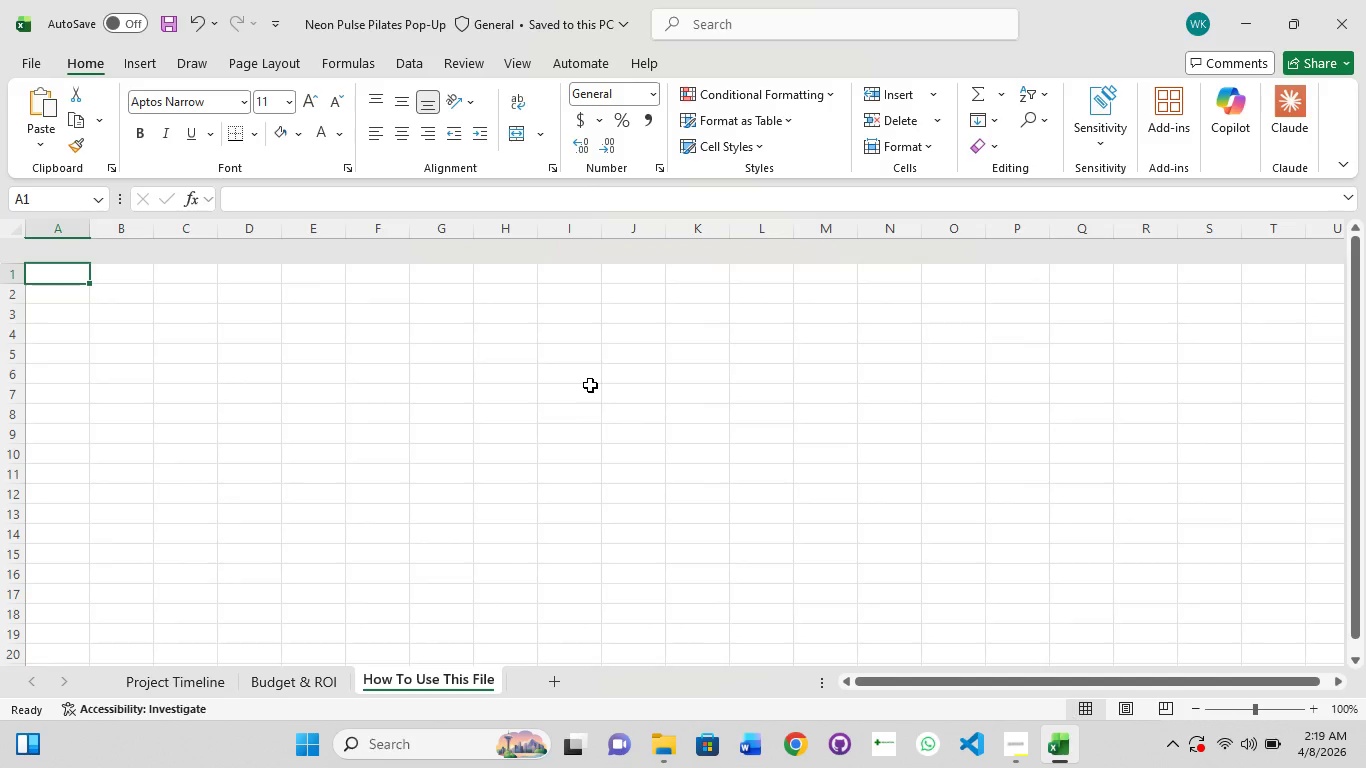 
left_click([313, 679])
 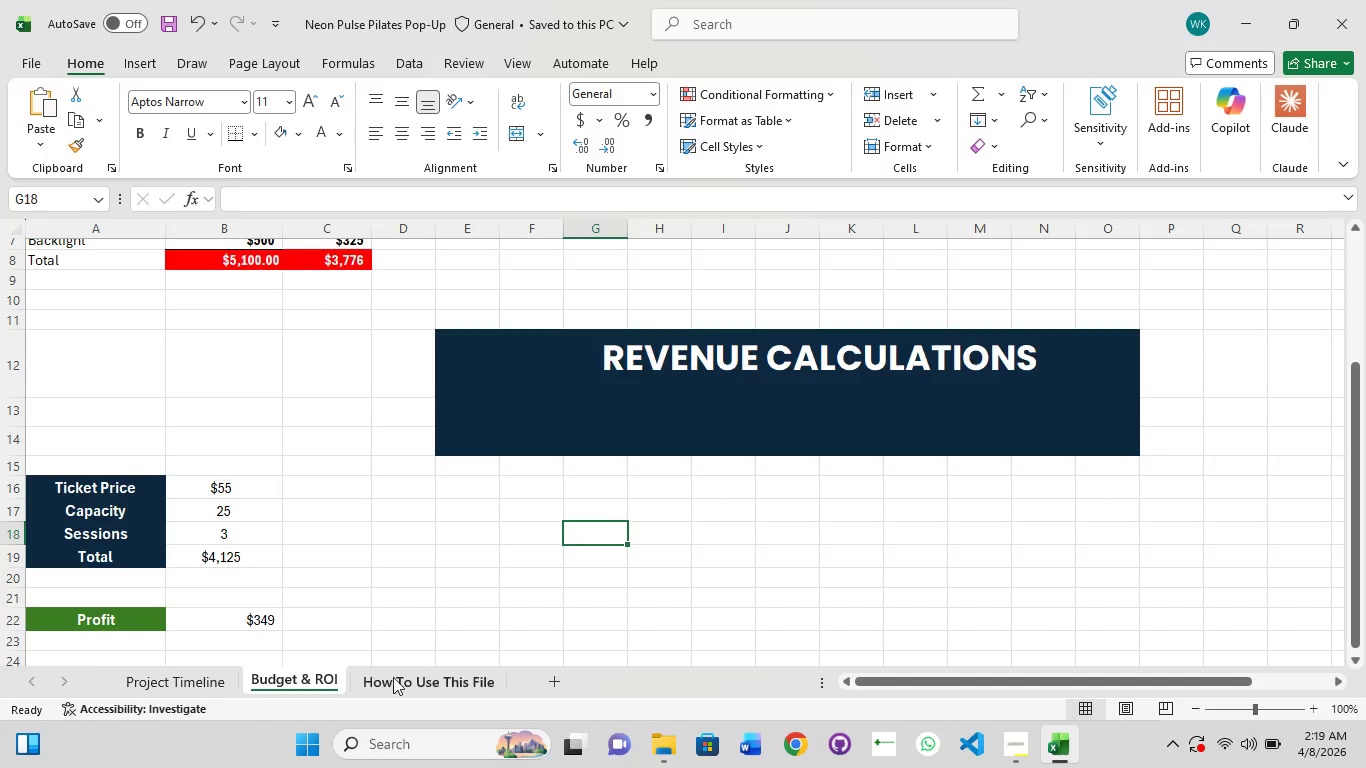 
left_click([404, 677])
 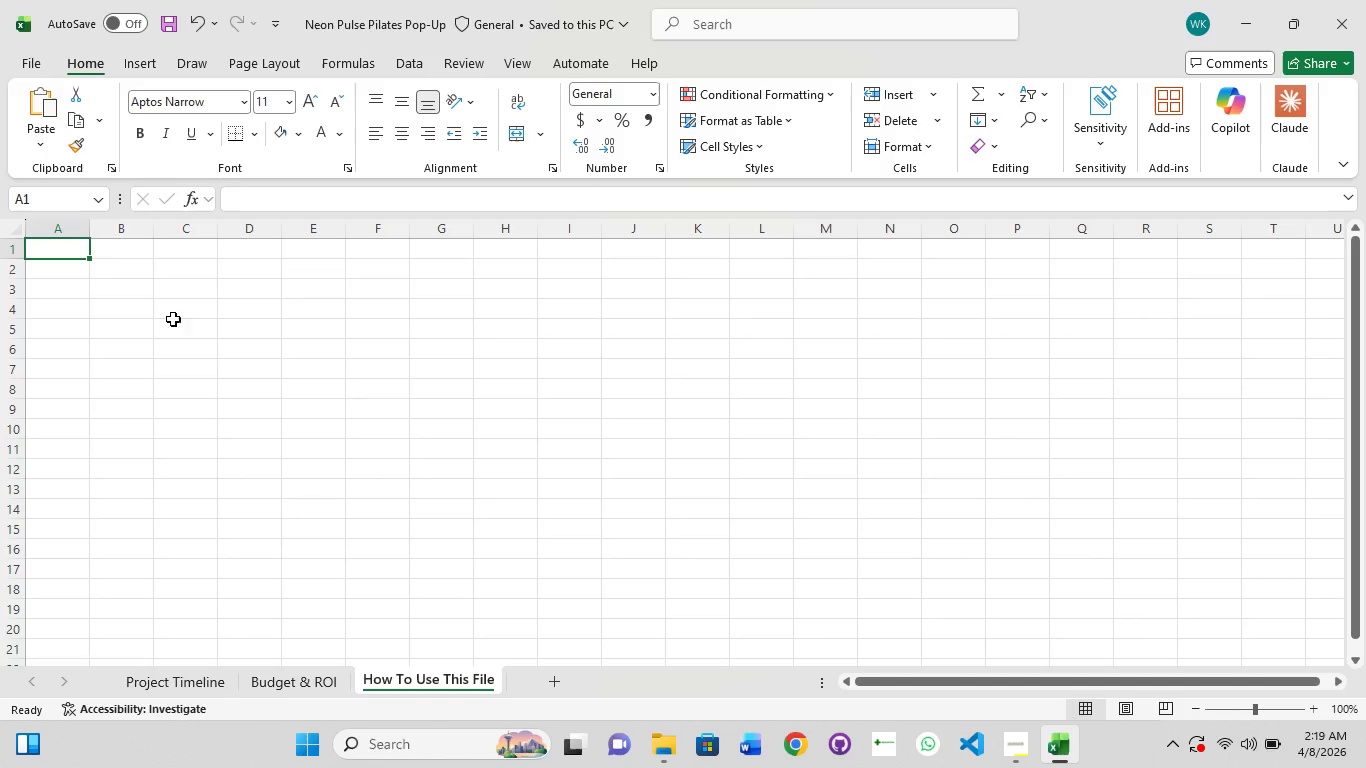 
left_click([55, 246])
 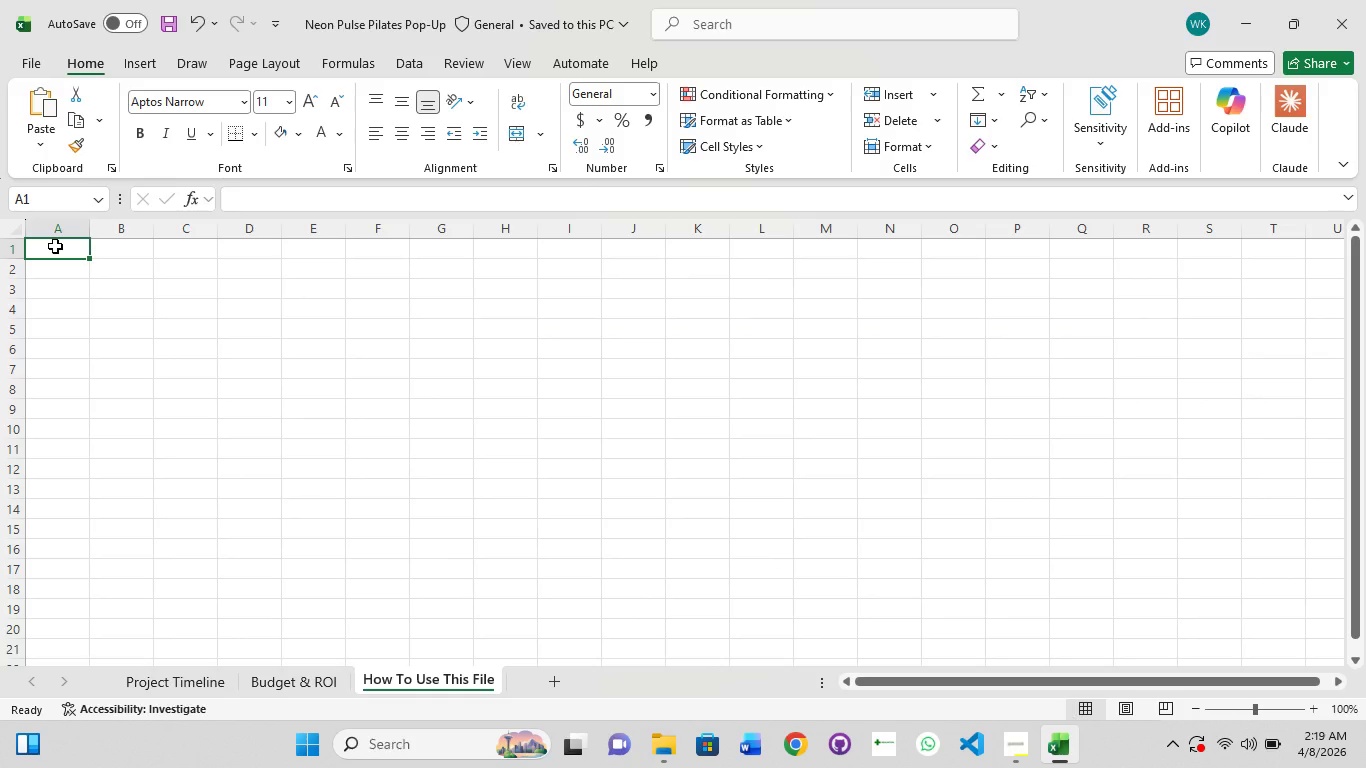 
type(How To [NumLock])
key(Backspace)
key(Backspace)
key(Backspace)
type(to use this file)
 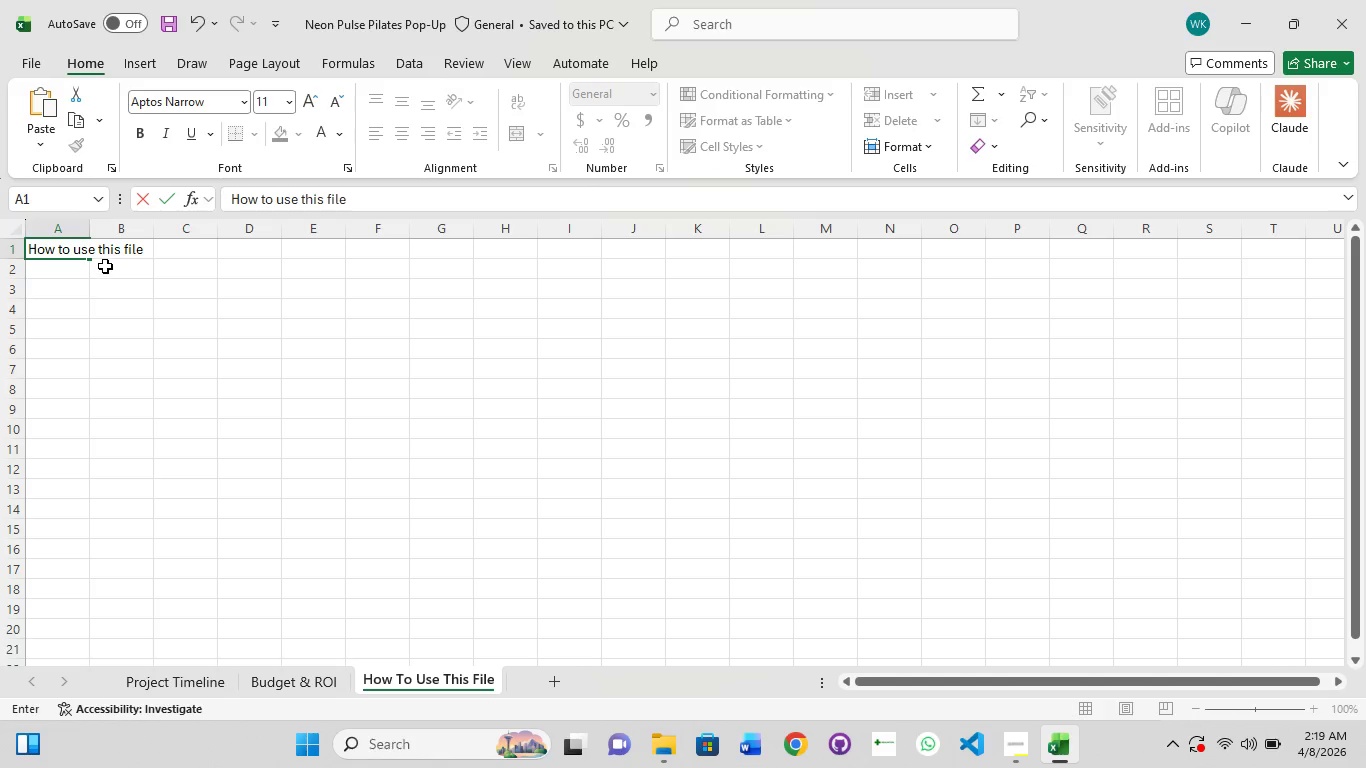 
key(Control+ControlLeft)
 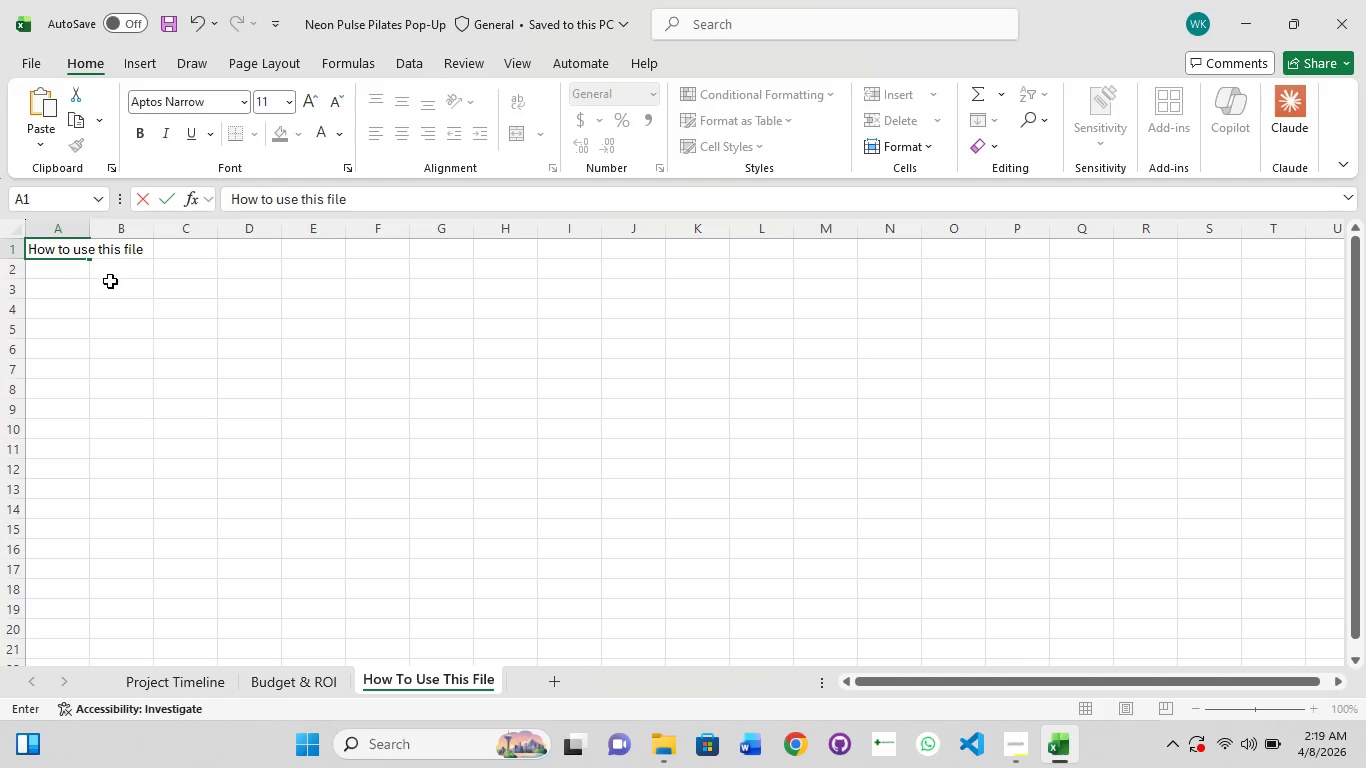 
left_click([110, 281])
 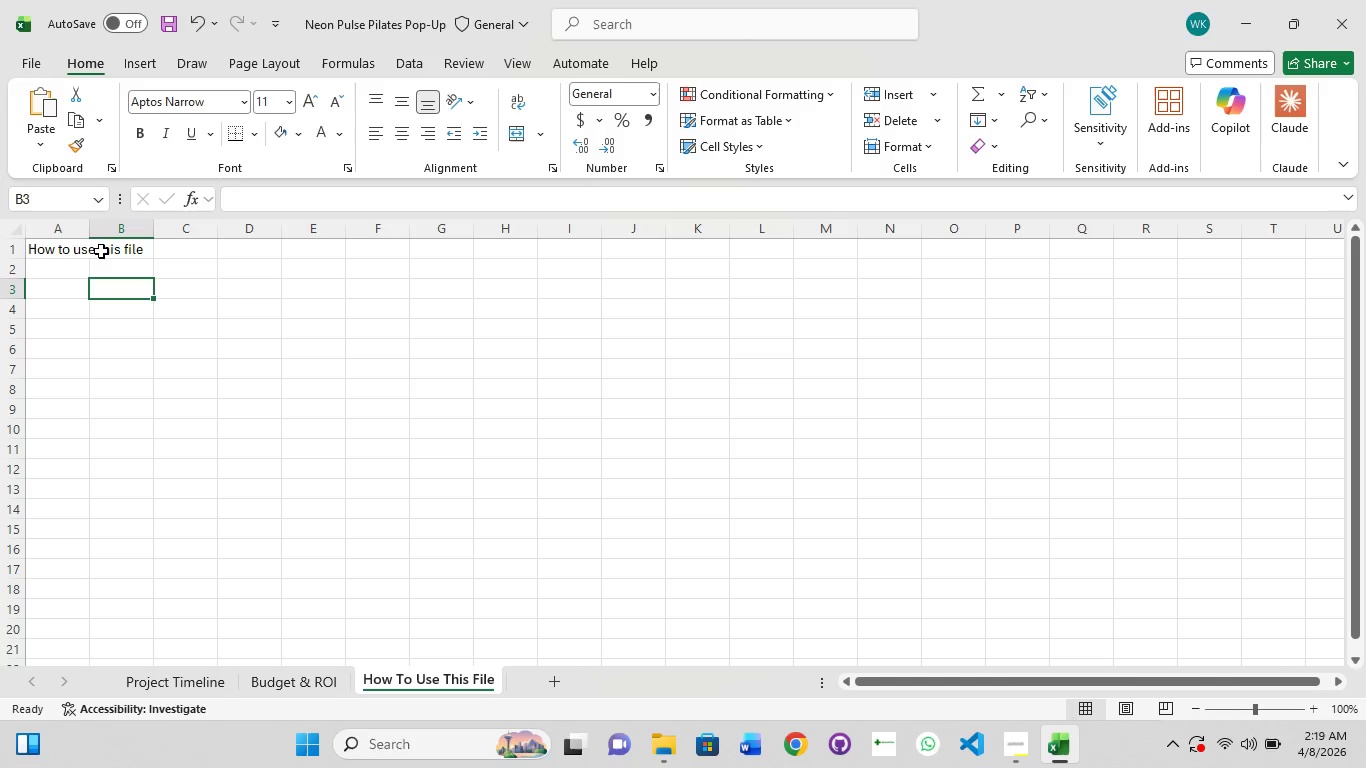 
left_click([101, 251])
 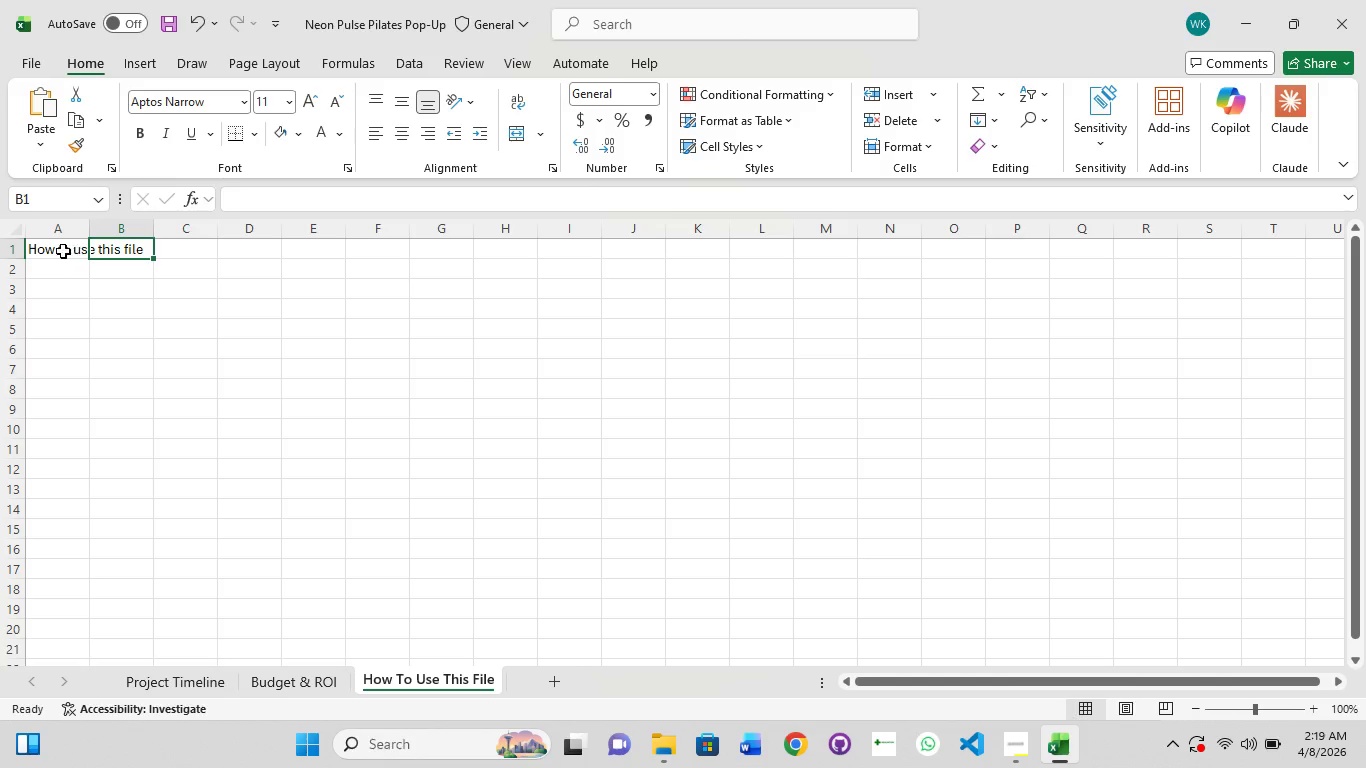 
left_click([55, 252])
 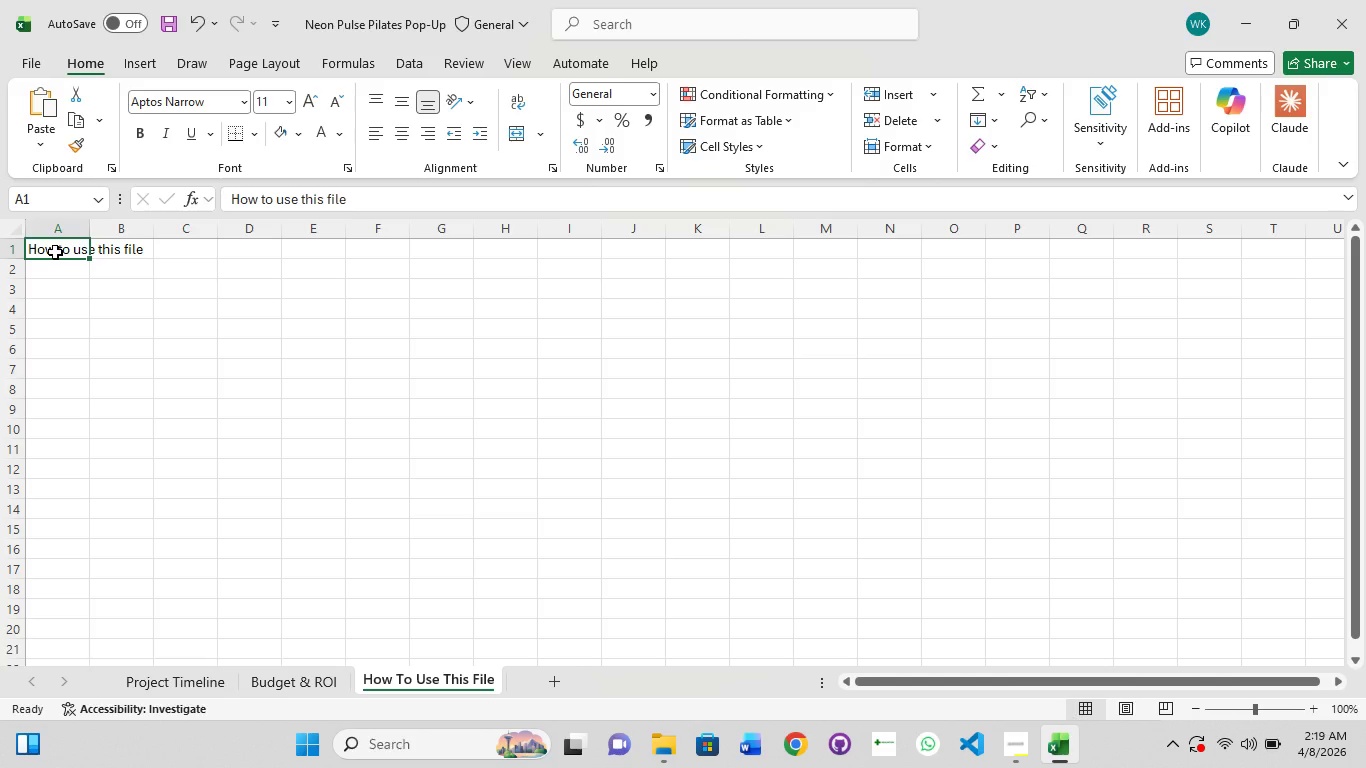 
double_click([55, 252])
 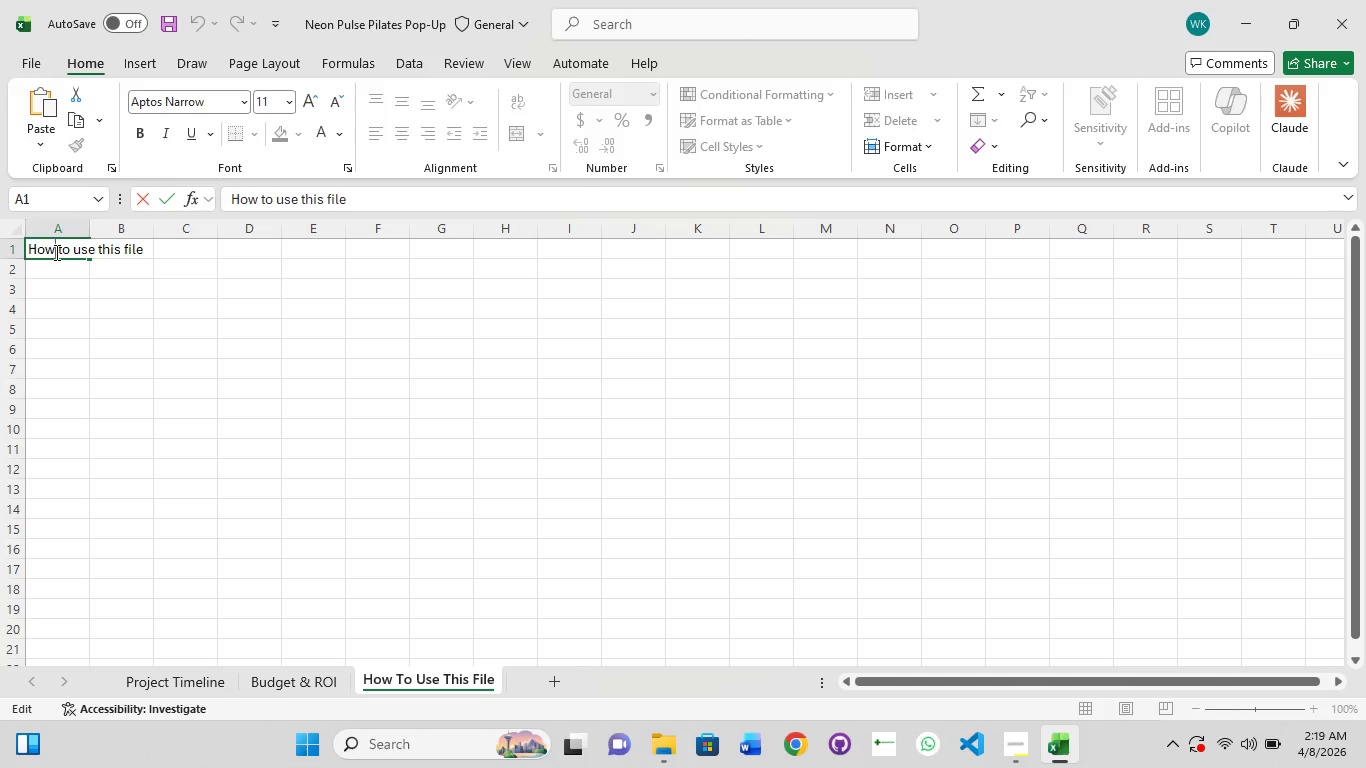 
key(Control+A)
 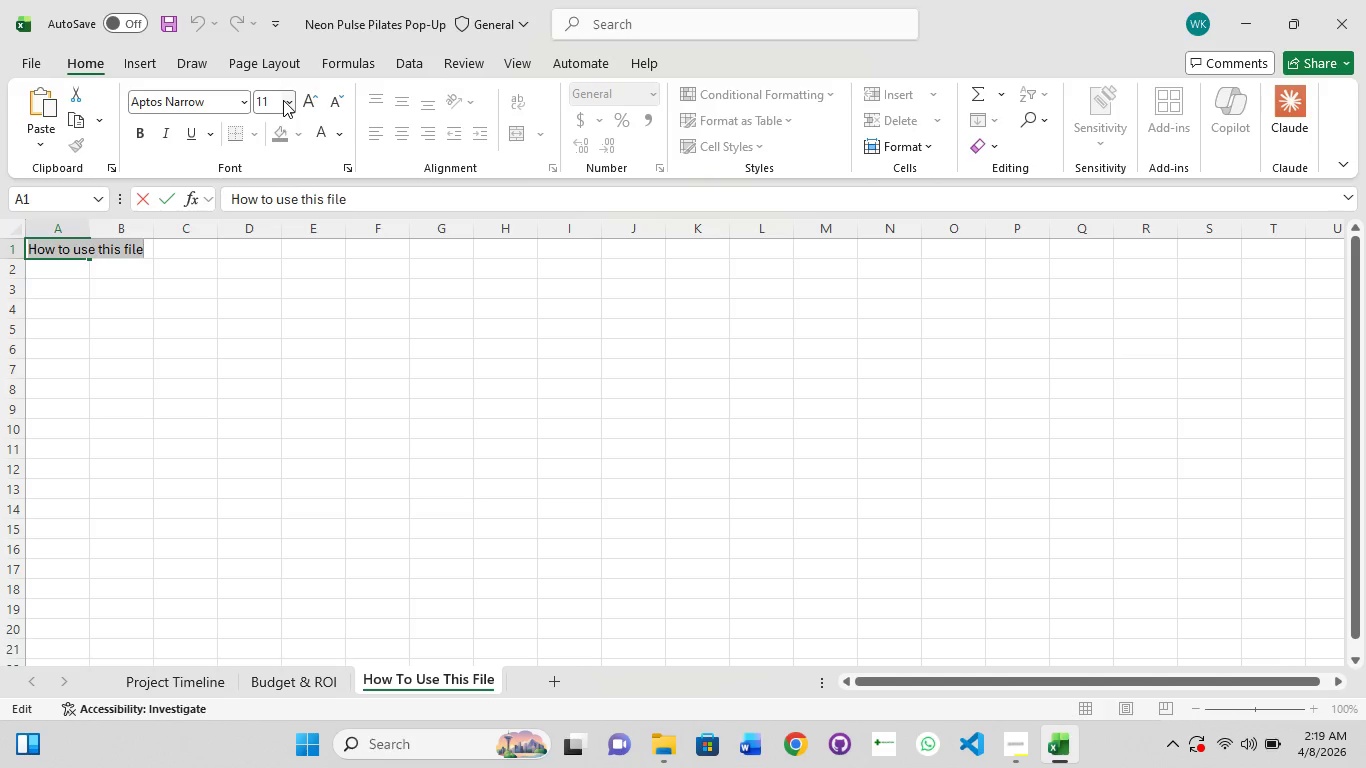 
left_click([288, 100])
 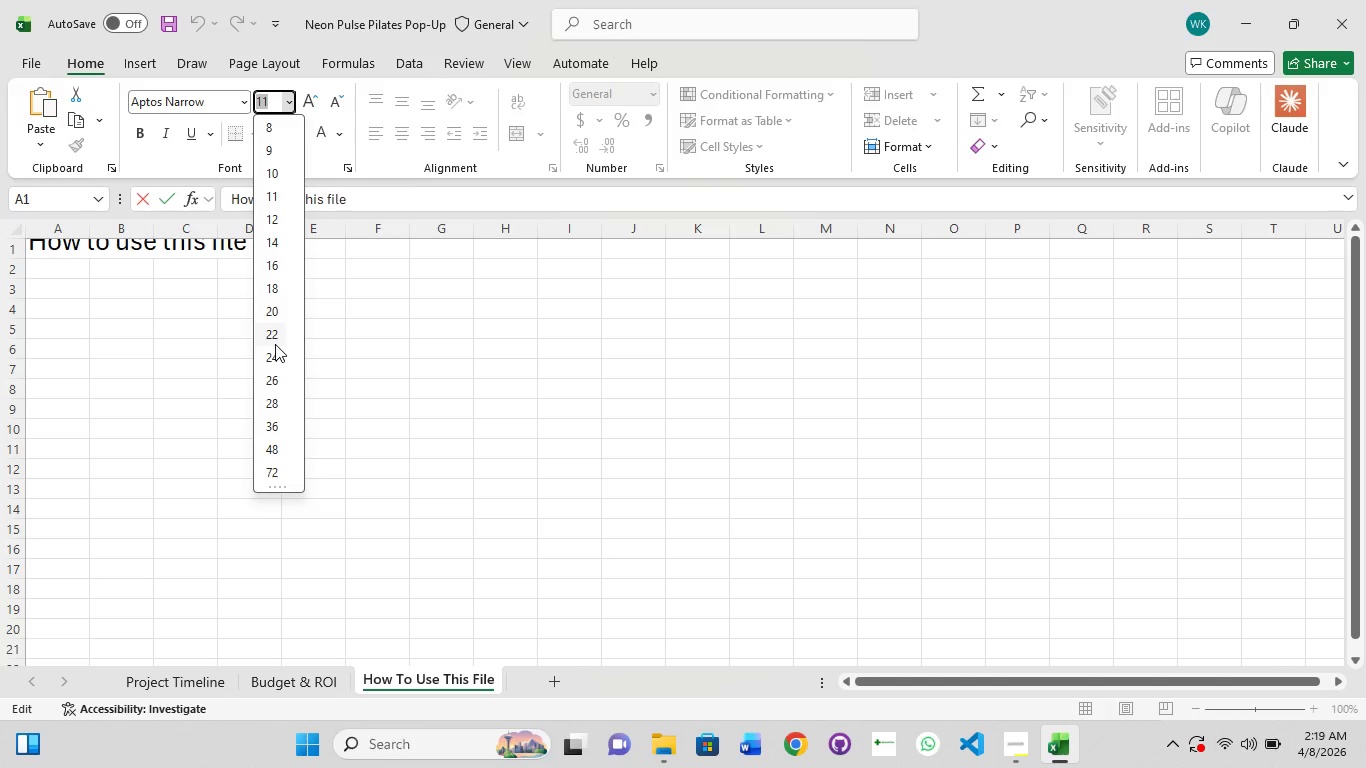 
left_click([275, 344])
 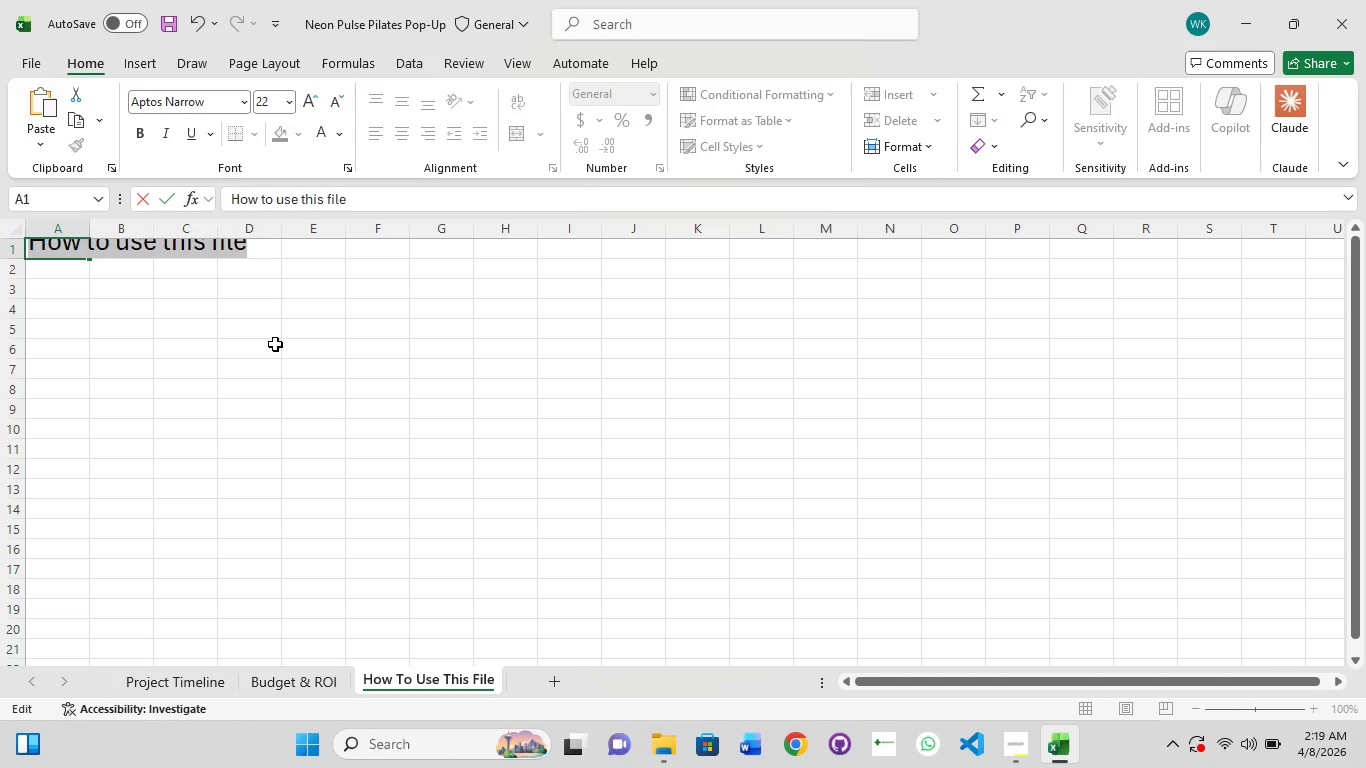 
wait(7.84)
 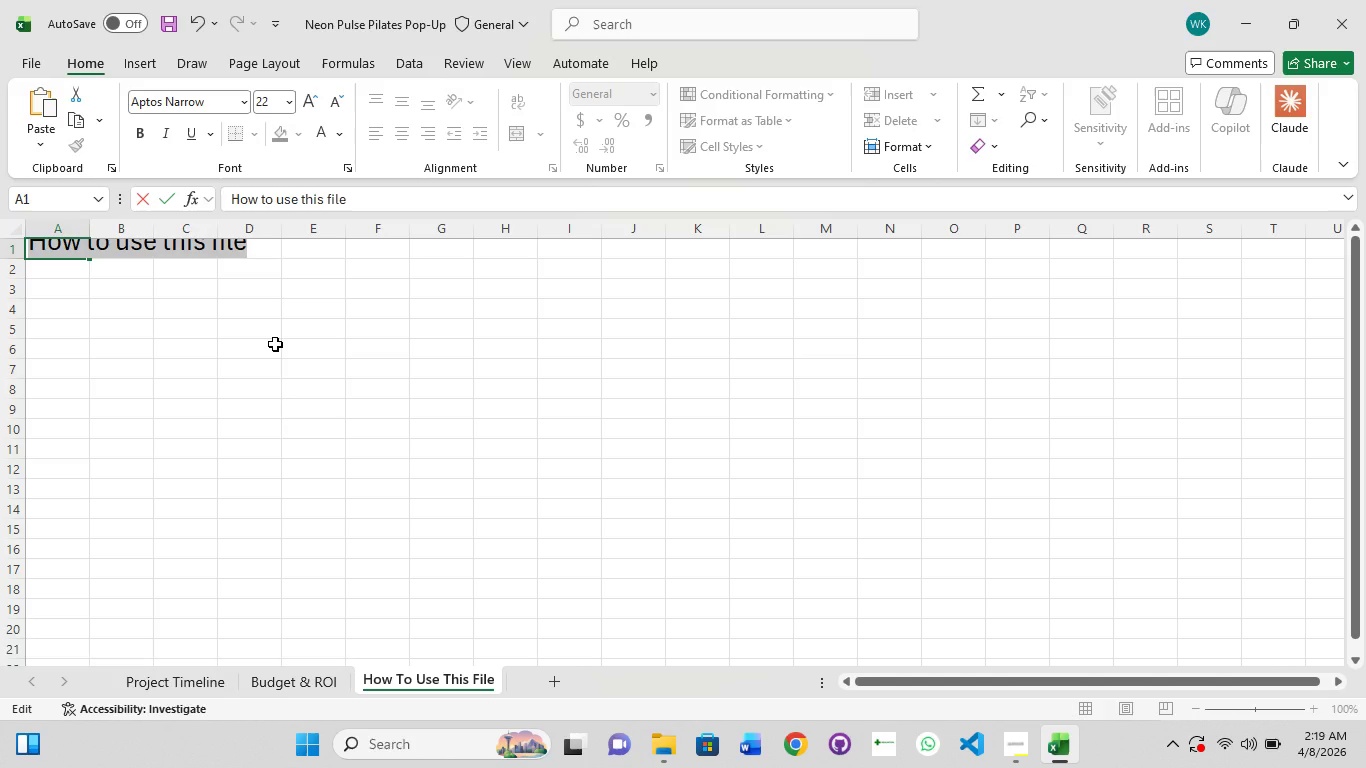 
key(Enter)
 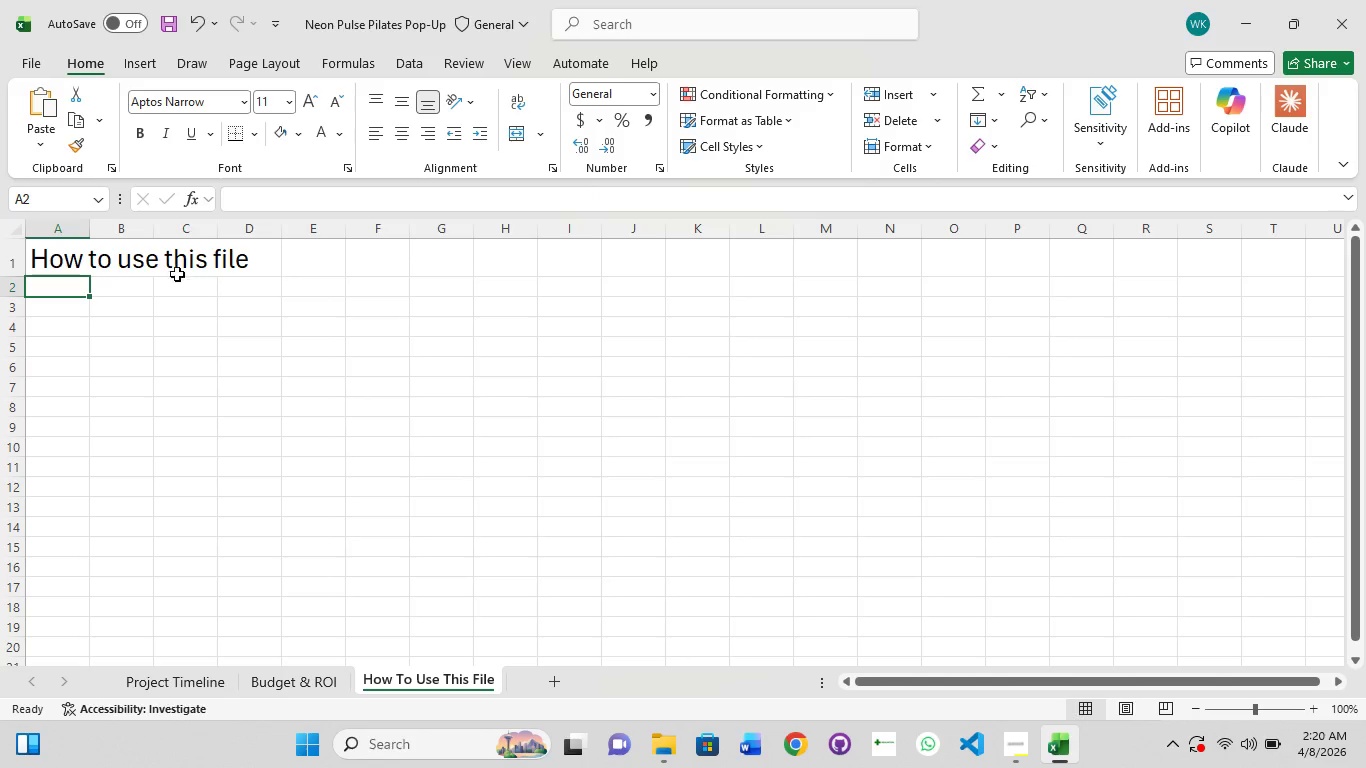 
left_click([169, 268])
 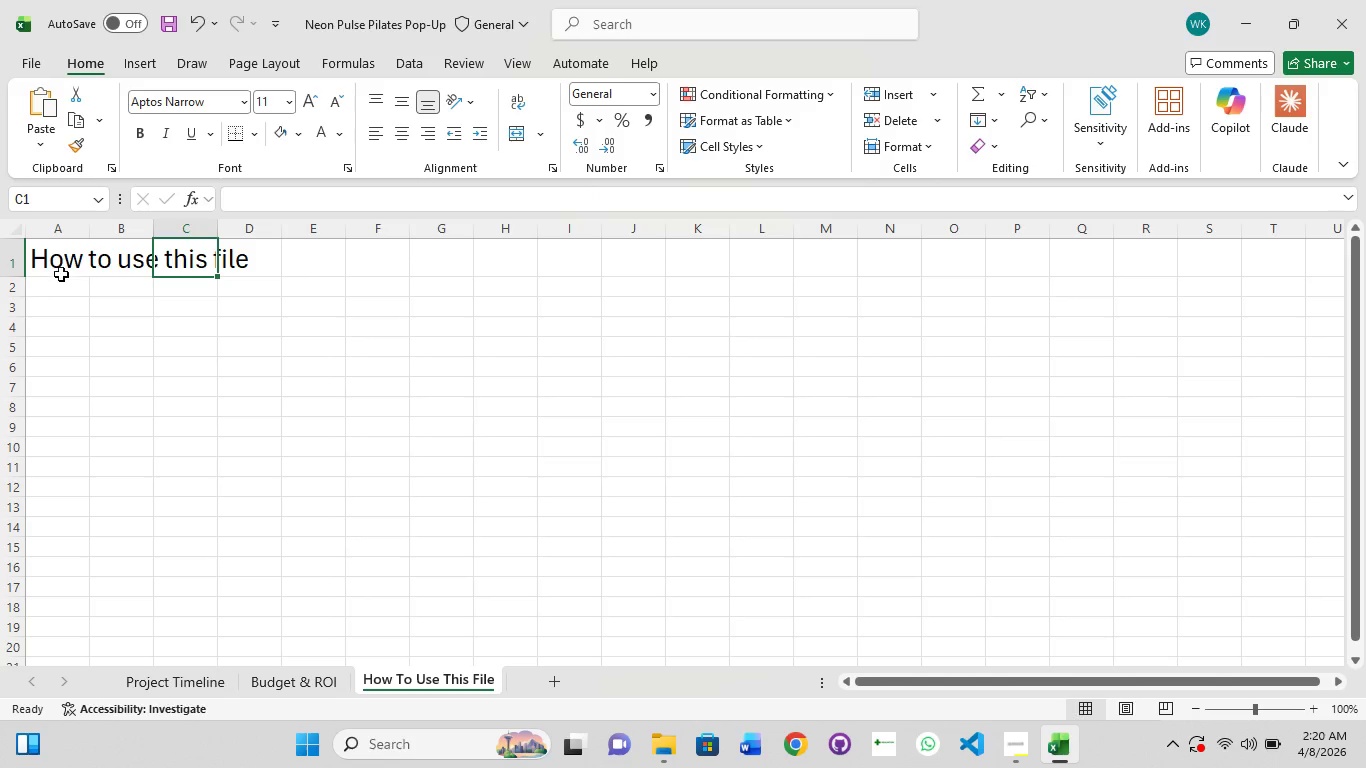 
left_click([60, 264])
 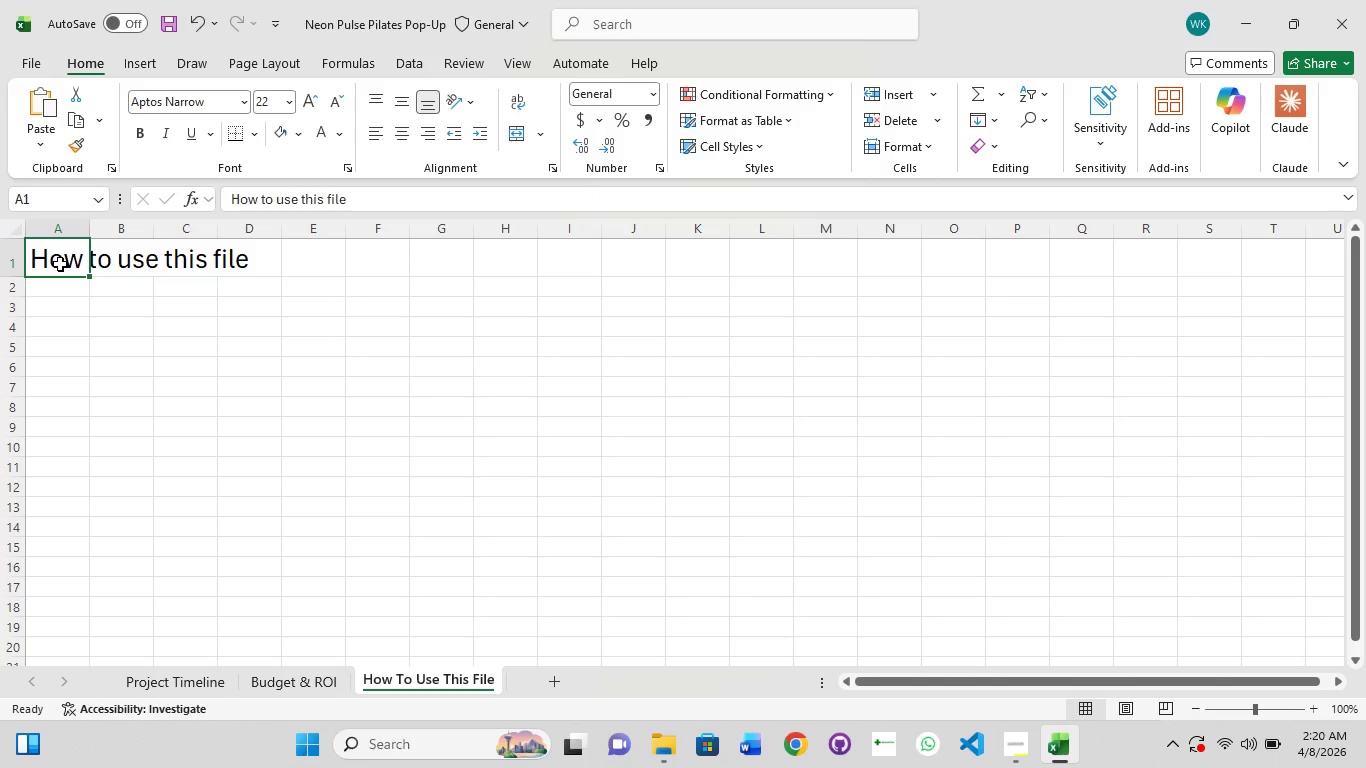 
left_click([60, 264])
 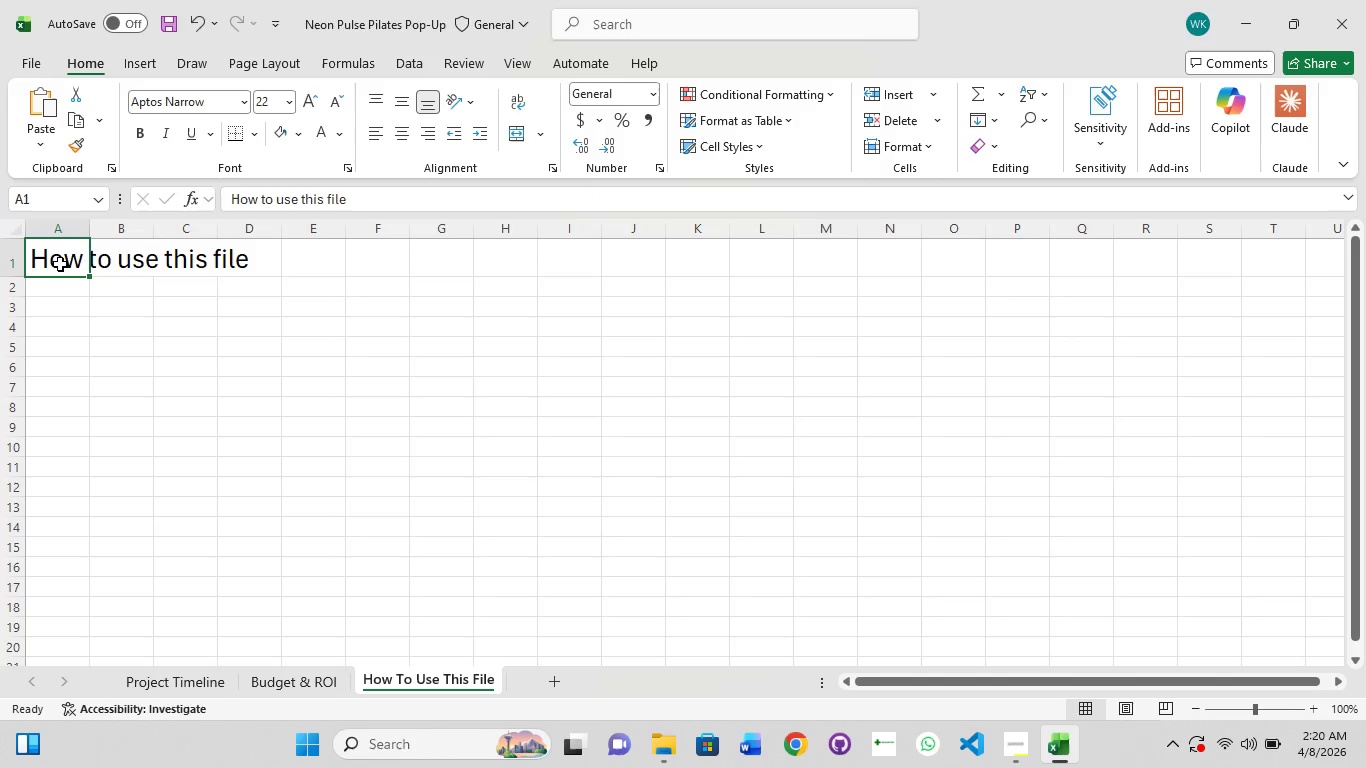 
left_click([60, 264])
 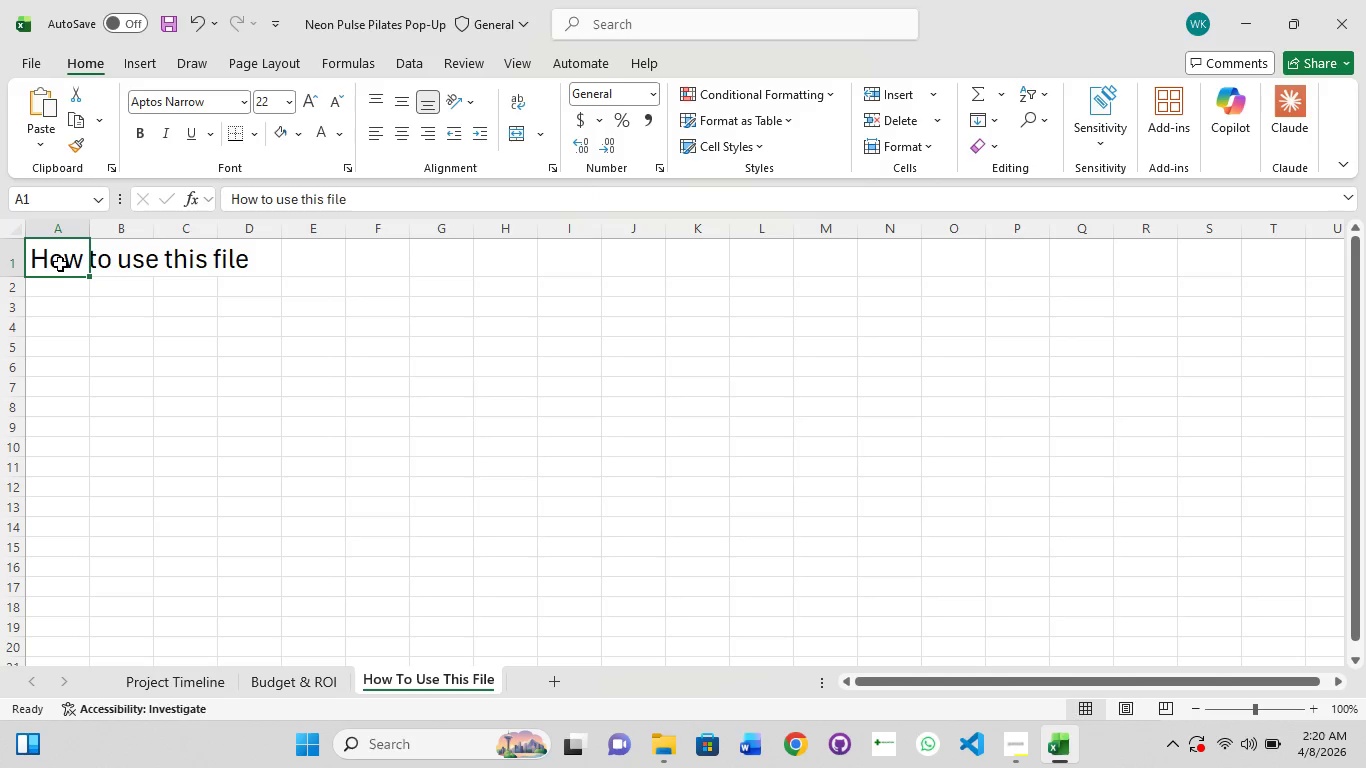 
double_click([60, 264])
 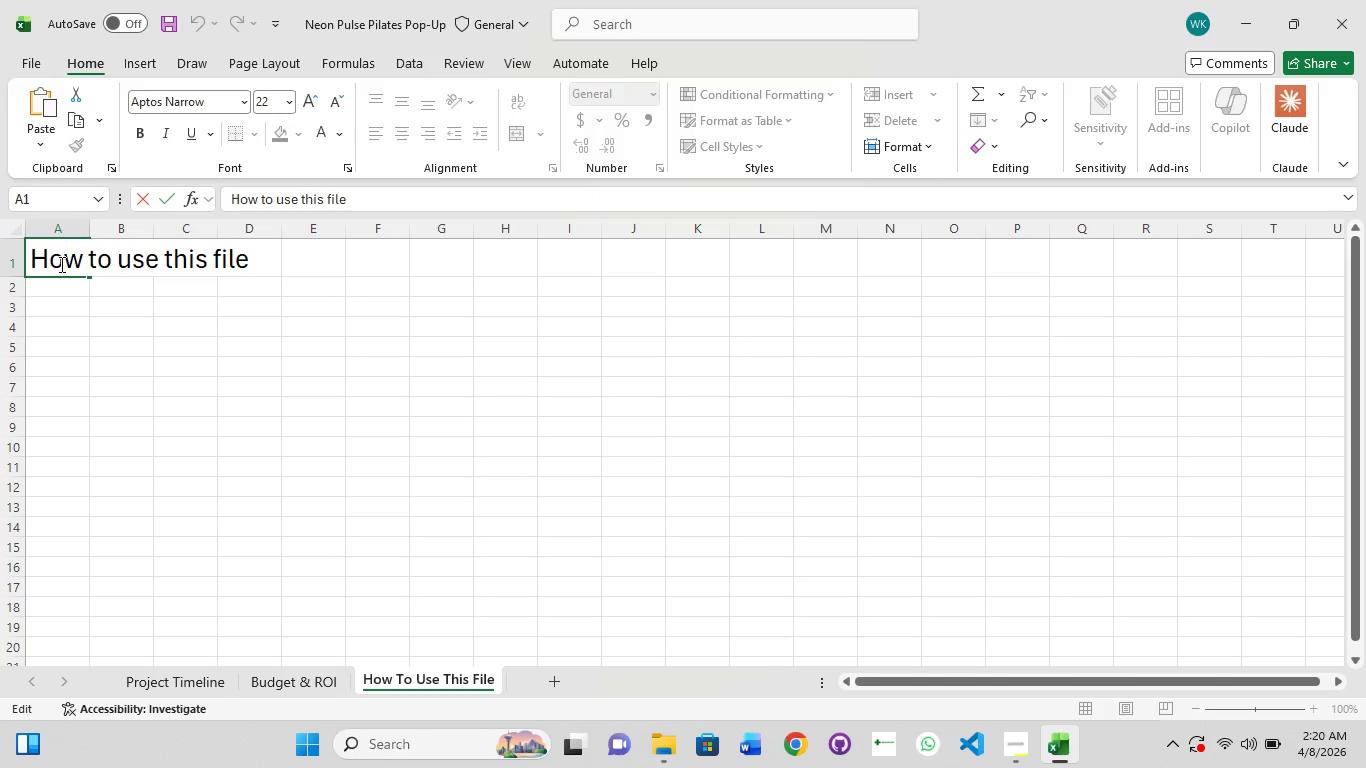 
hold_key(key=ShiftLeft, duration=0.84)
 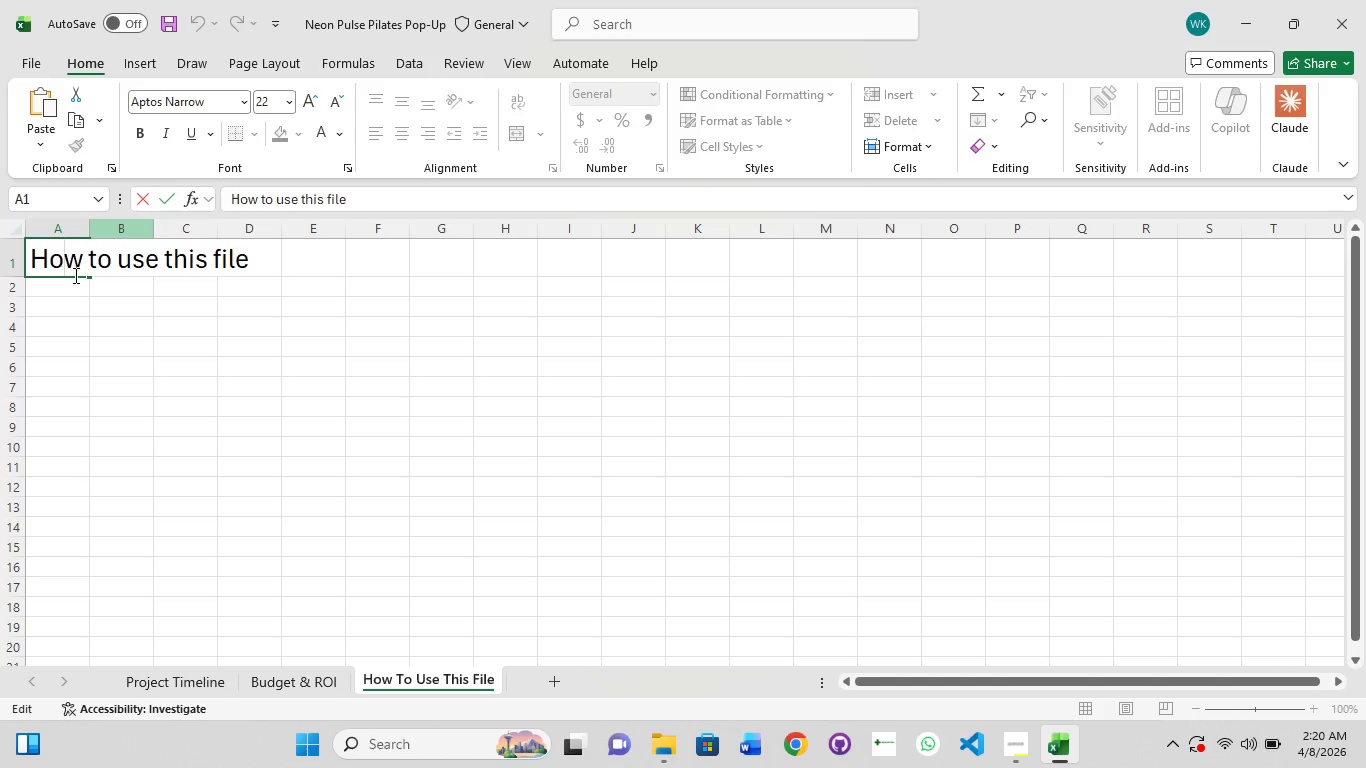 
hold_key(key=ShiftLeft, duration=1.5)
 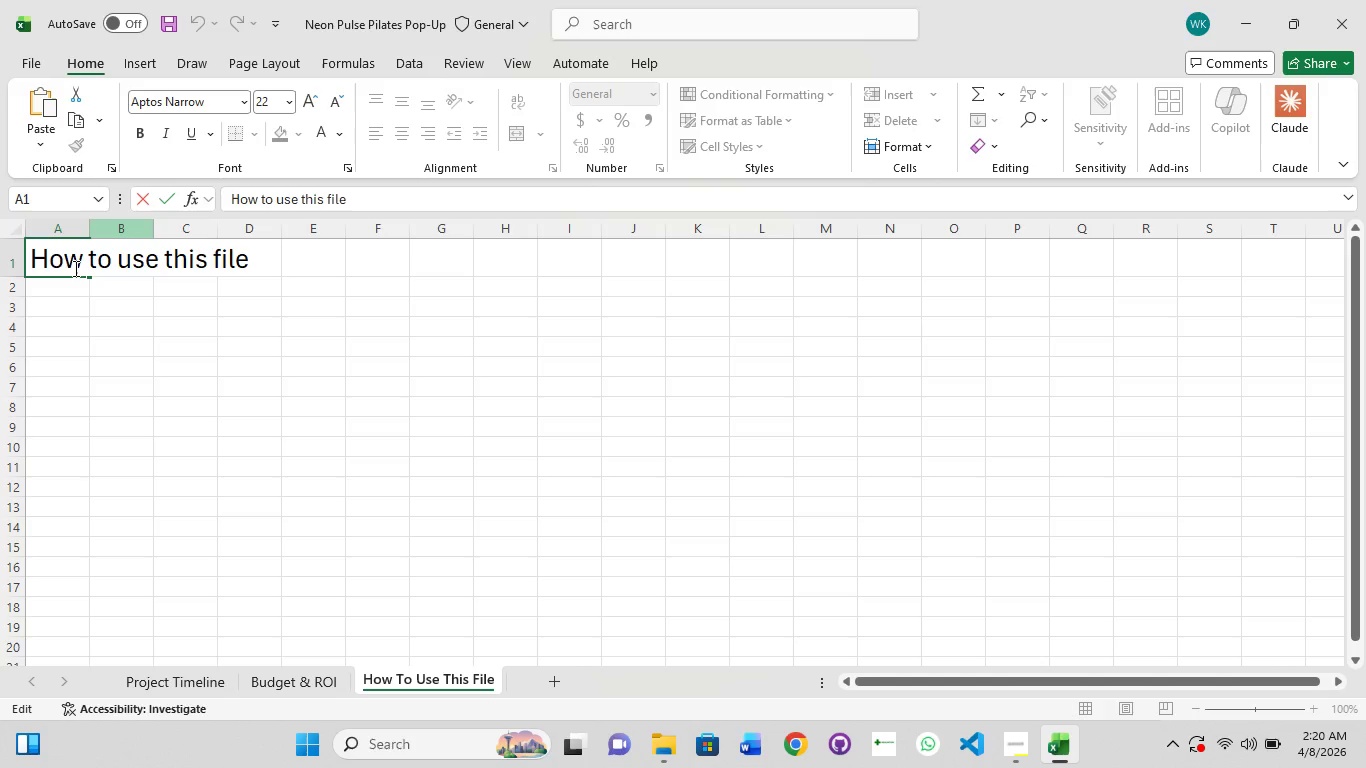 
hold_key(key=ShiftLeft, duration=1.52)
 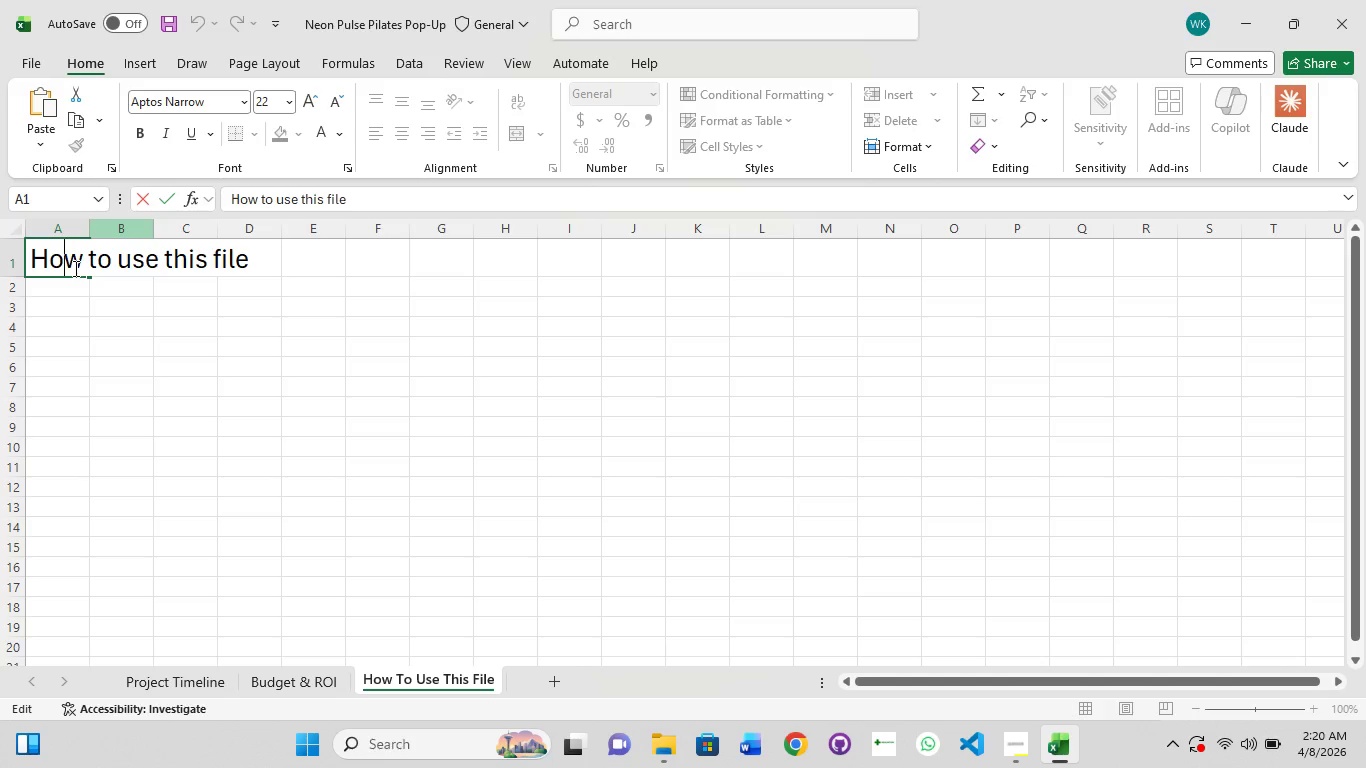 
hold_key(key=ShiftLeft, duration=0.67)
 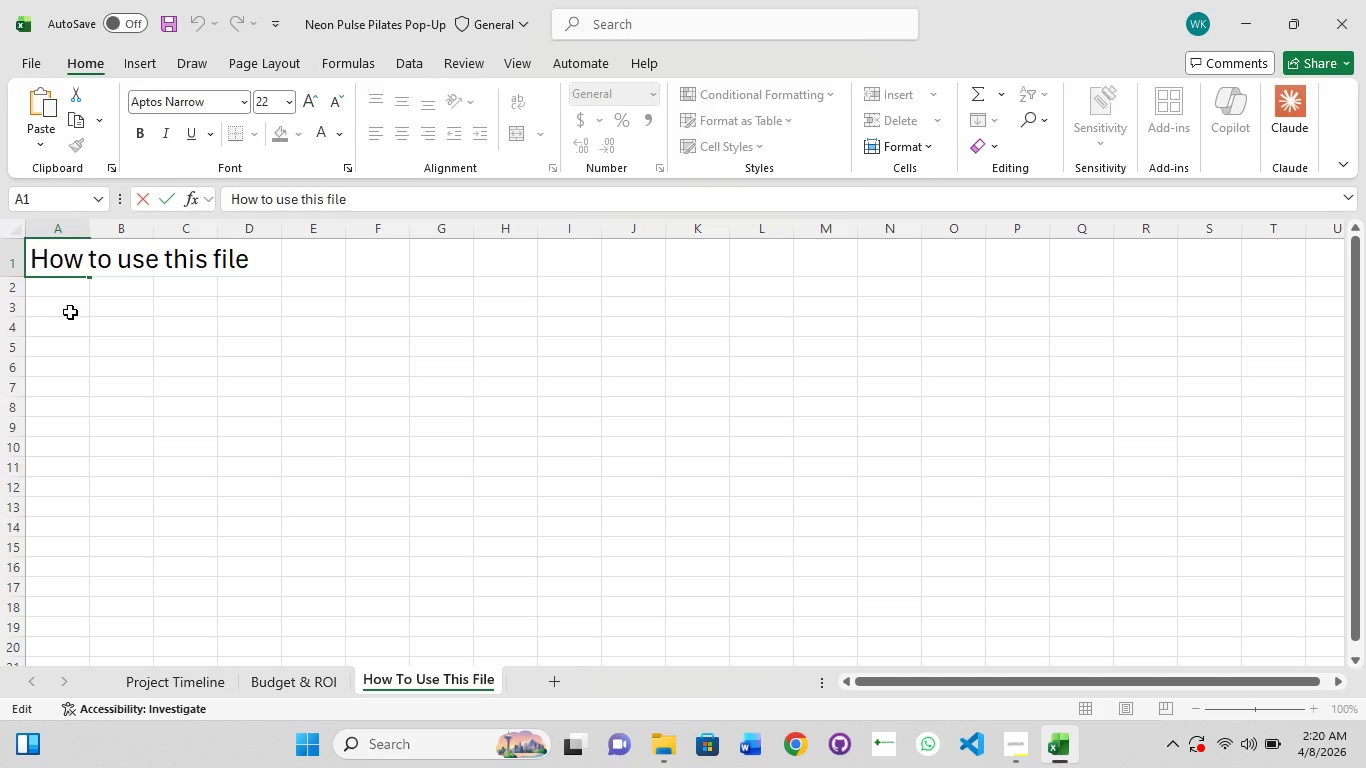 
left_click([70, 312])
 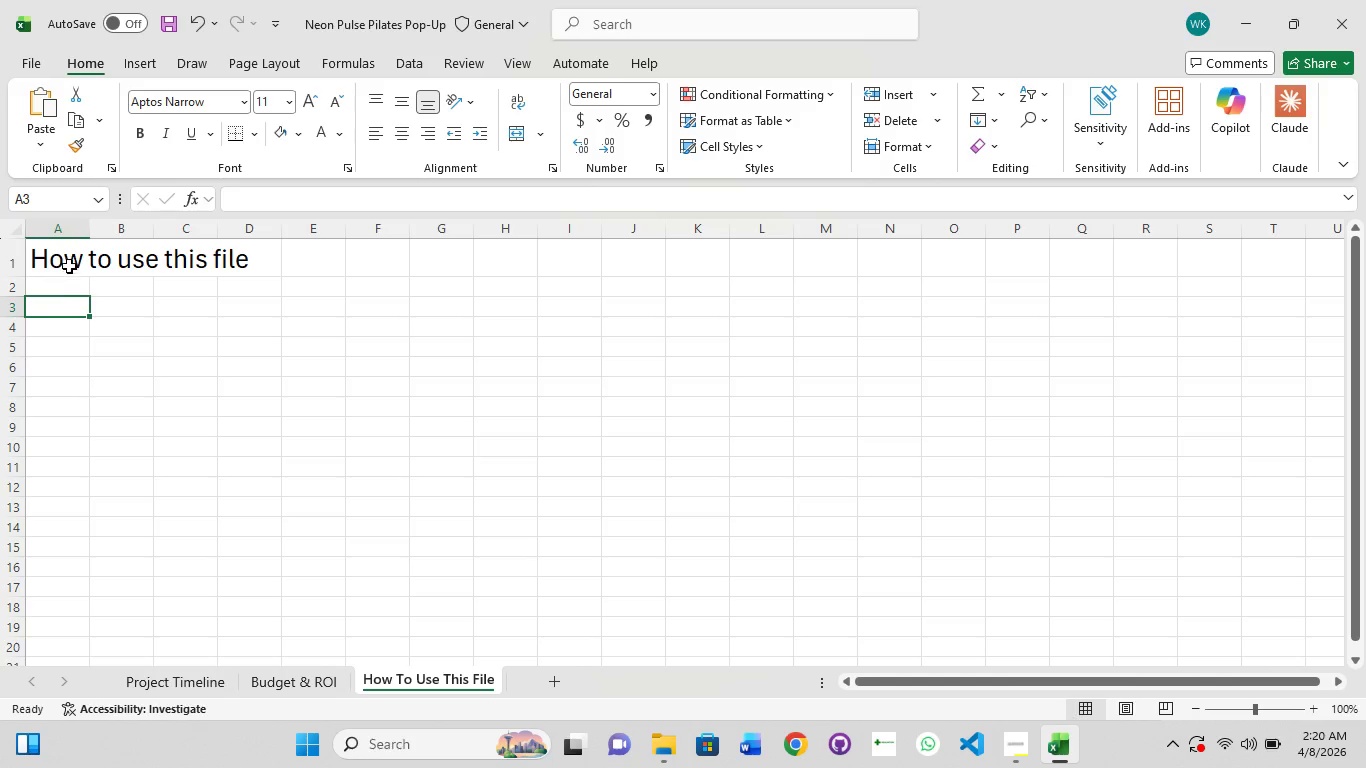 
left_click([69, 264])
 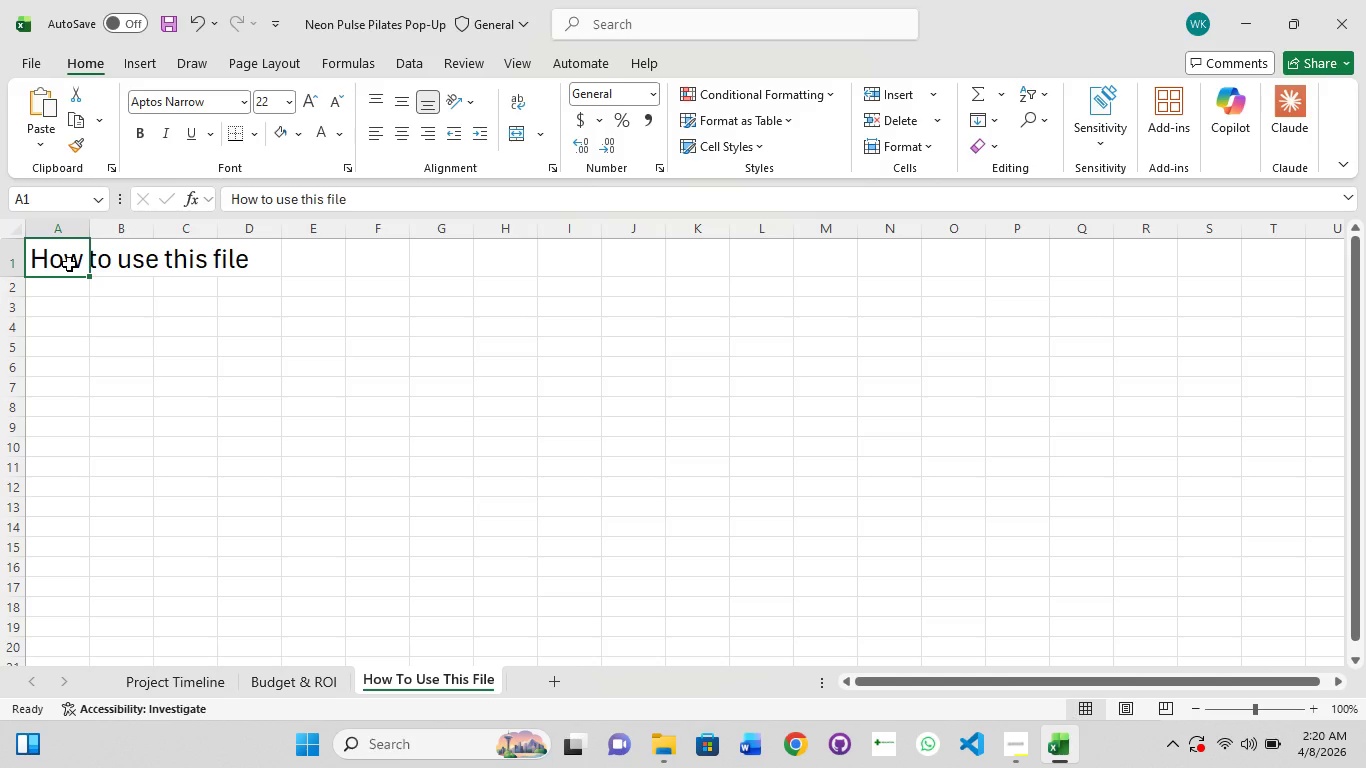 
key(Shift+ShiftLeft)
 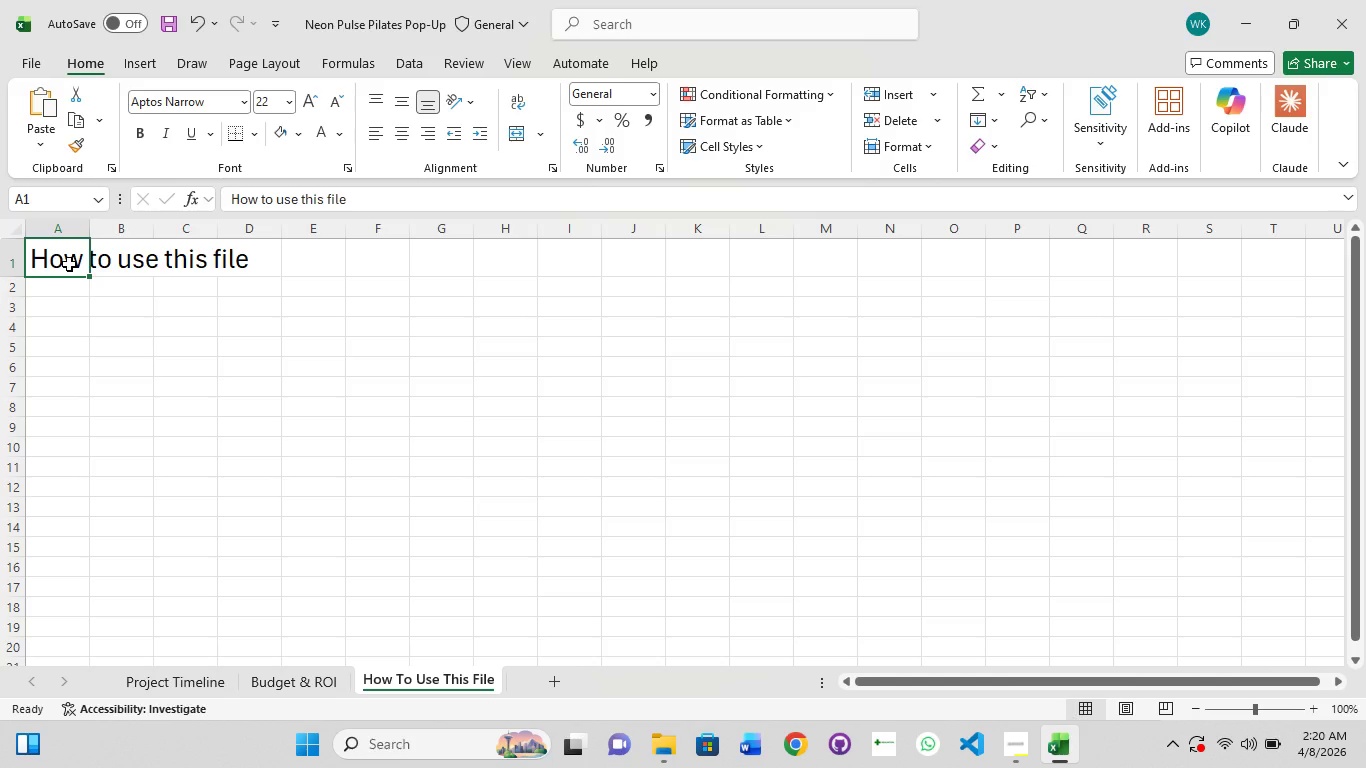 
hold_key(key=ShiftLeft, duration=0.58)
 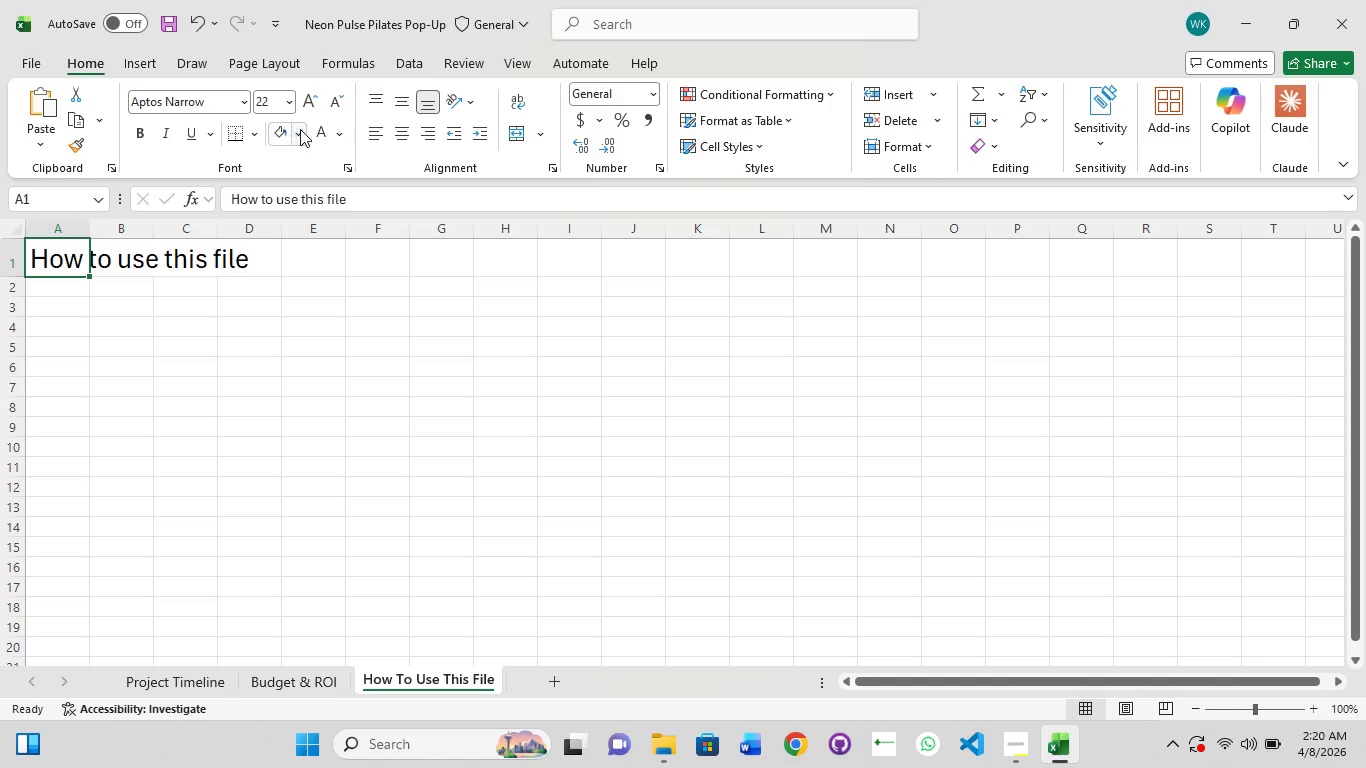 
left_click([304, 129])
 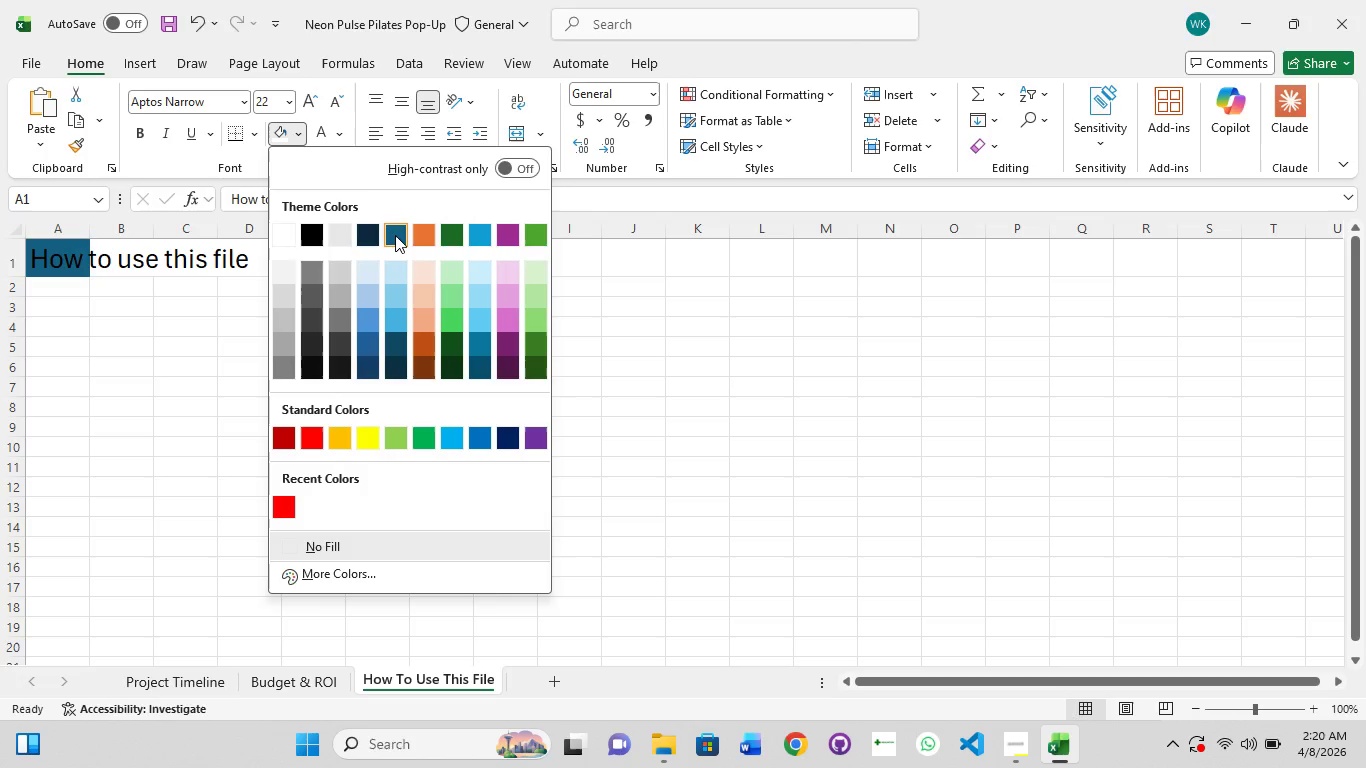 
left_click([395, 235])
 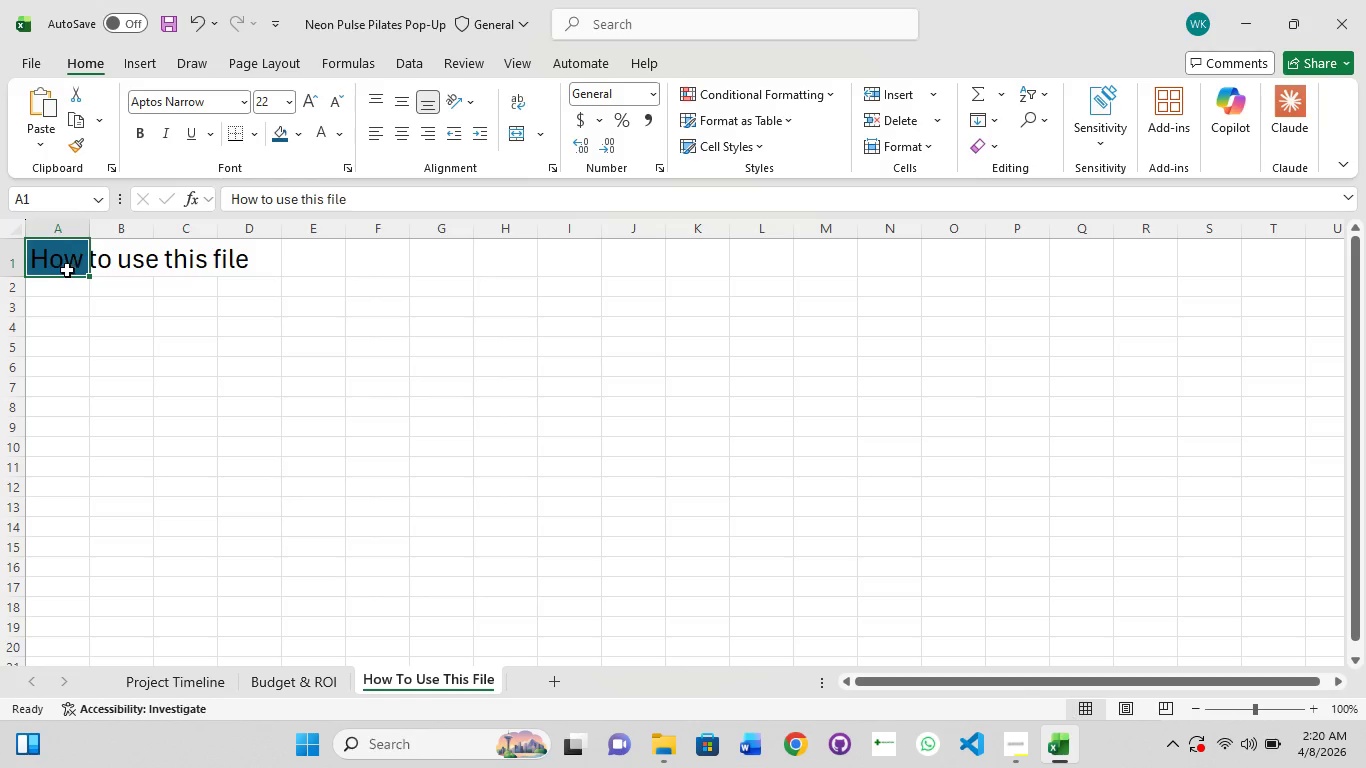 
double_click([67, 270])
 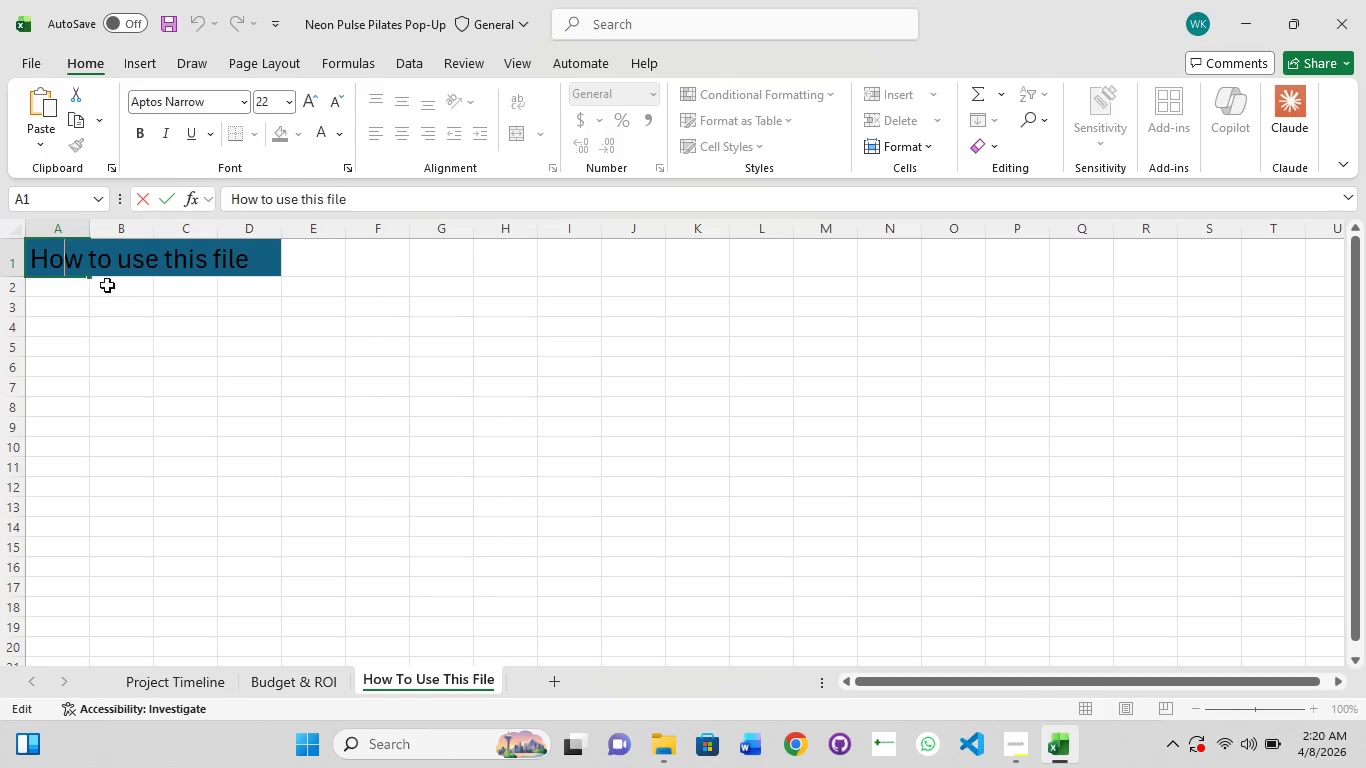 
left_click([125, 328])
 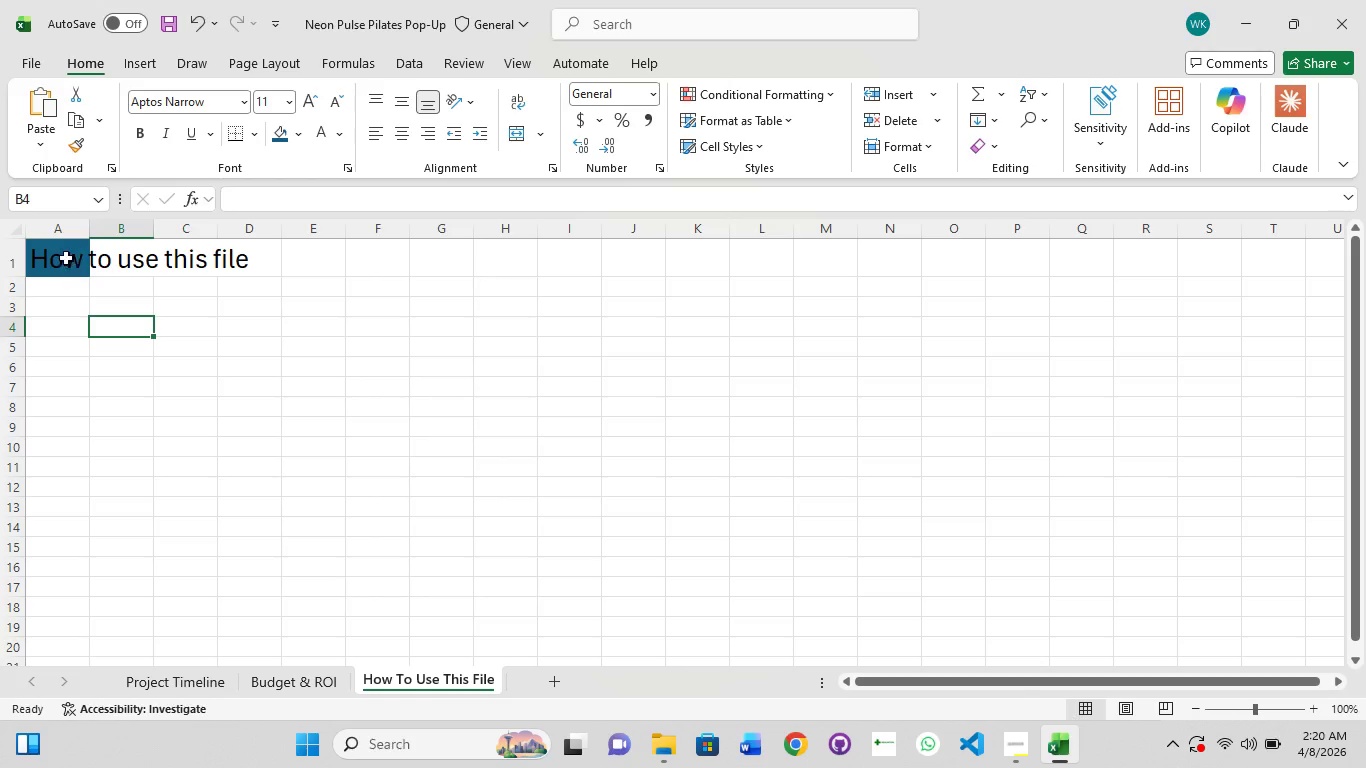 
left_click([66, 258])
 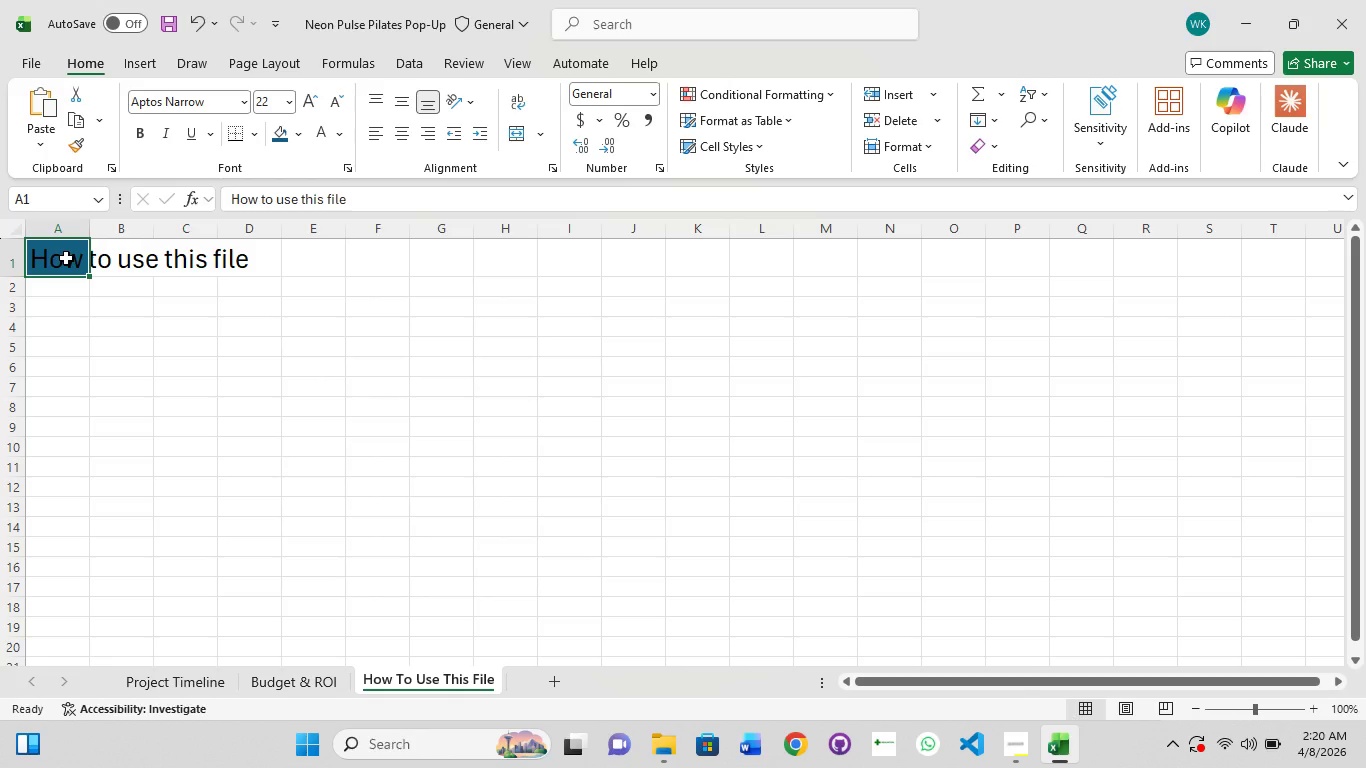 
hold_key(key=ShiftLeft, duration=1.5)
left_click([128, 259])
 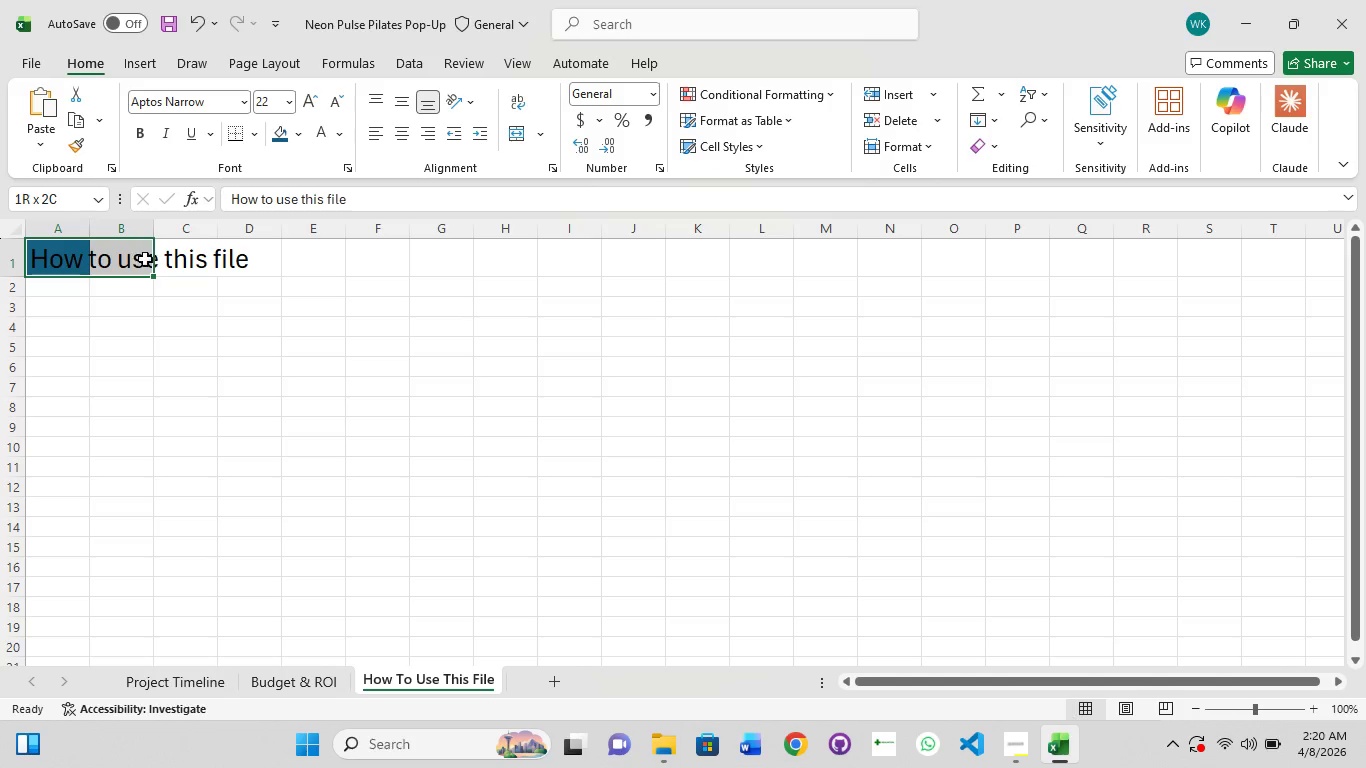 
hold_key(key=ShiftLeft, duration=1.5)
left_click([189, 259])
 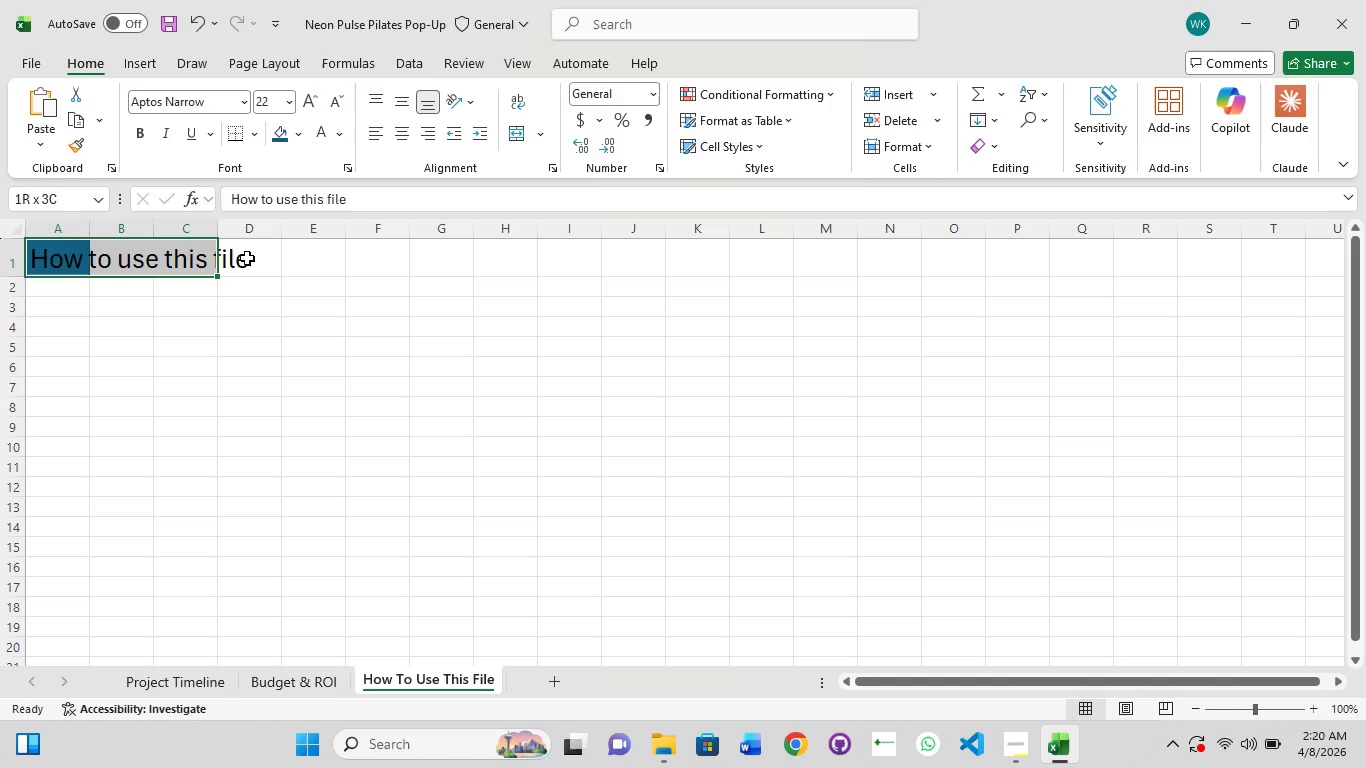 
key(Shift+ShiftLeft)
 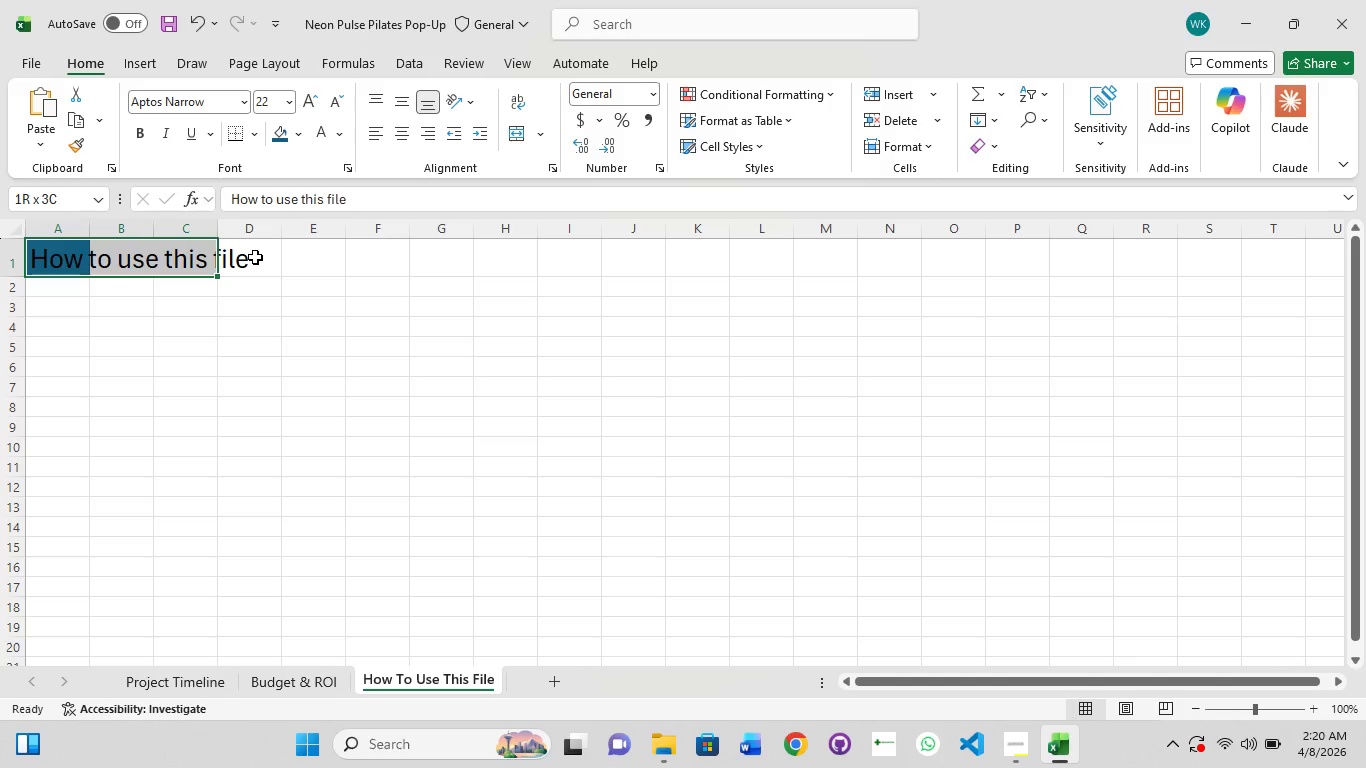 
key(Shift+ShiftLeft)
 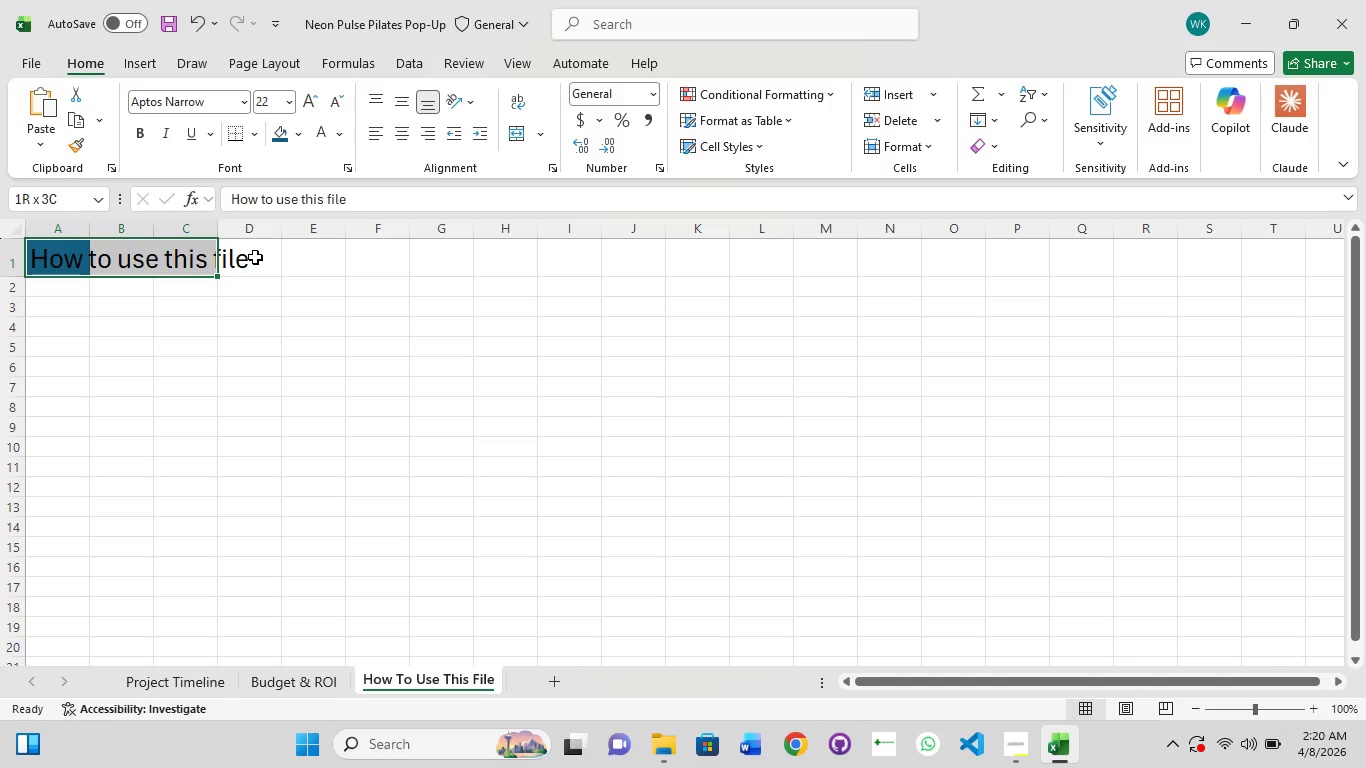 
key(Shift+ShiftLeft)
 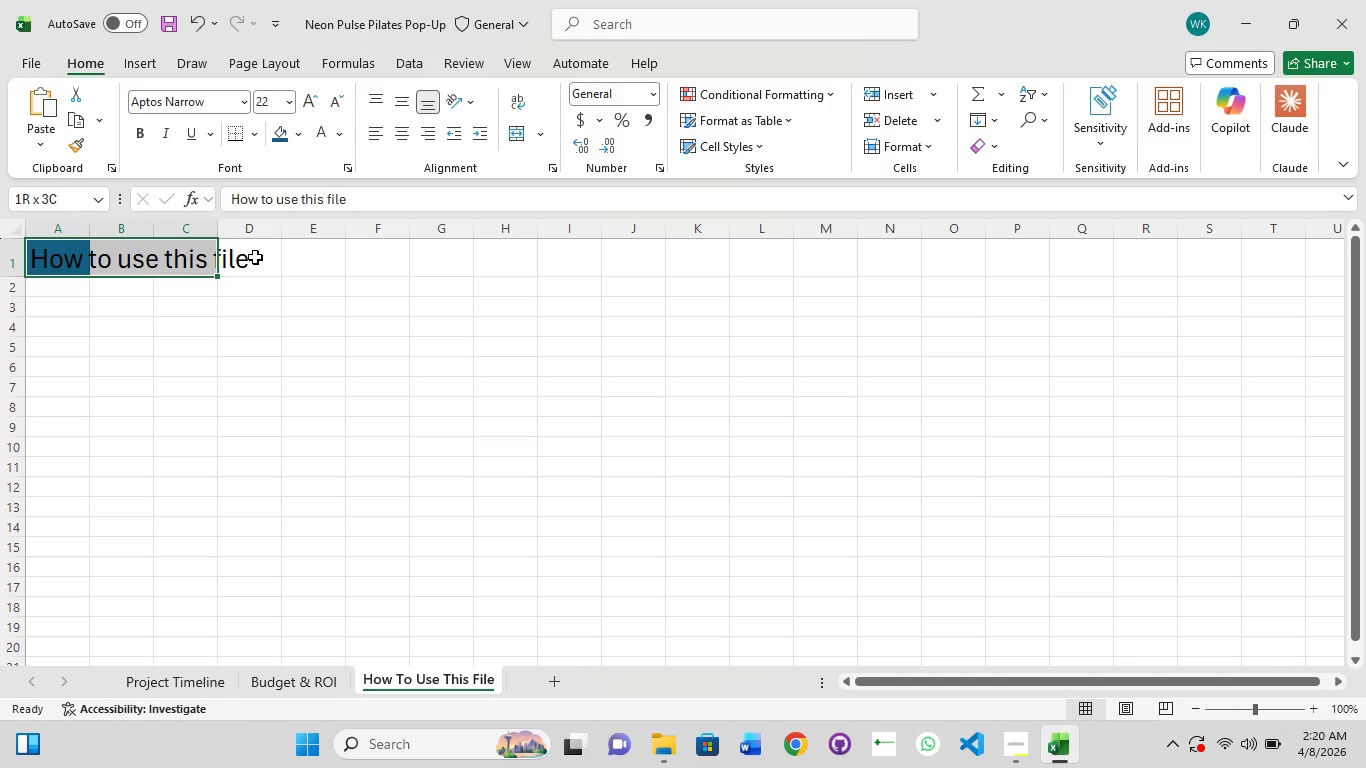 
key(Shift+ShiftLeft)
 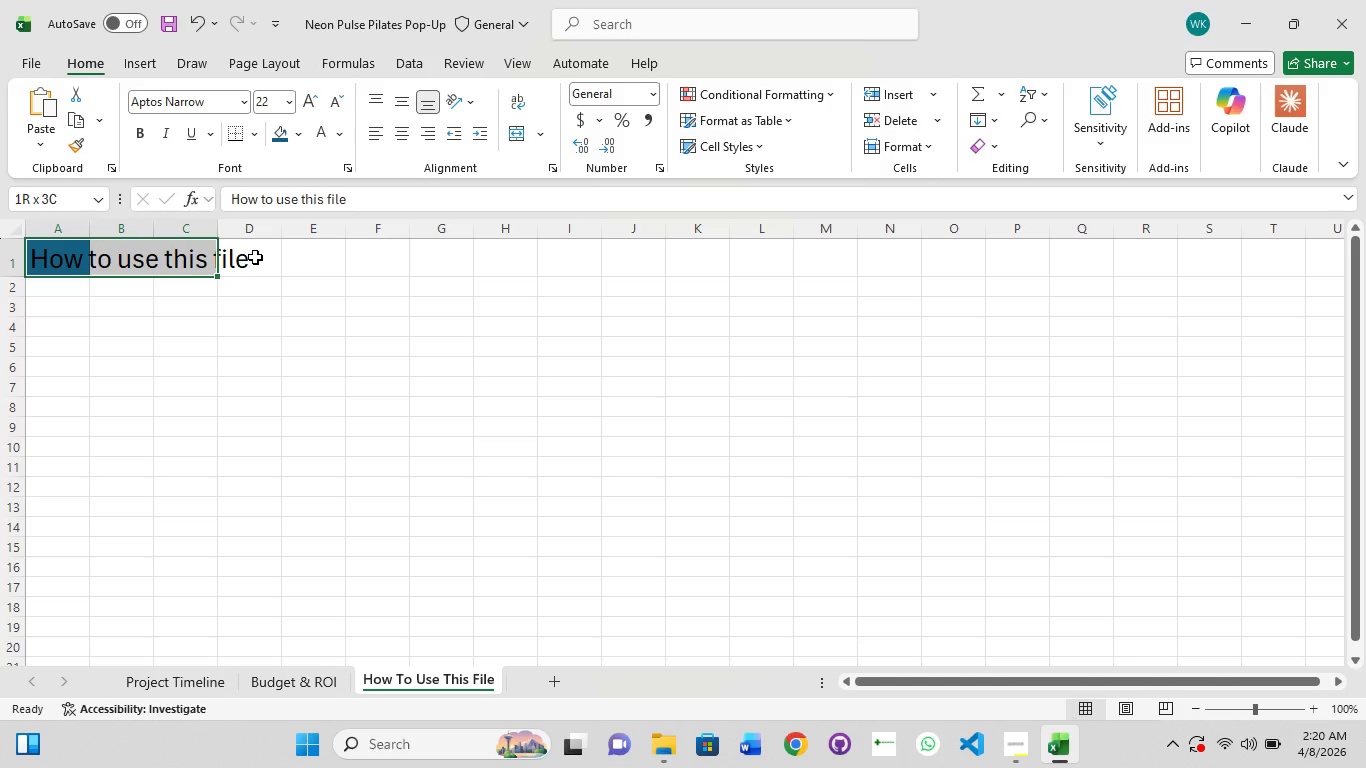 
key(Shift+ShiftLeft)
 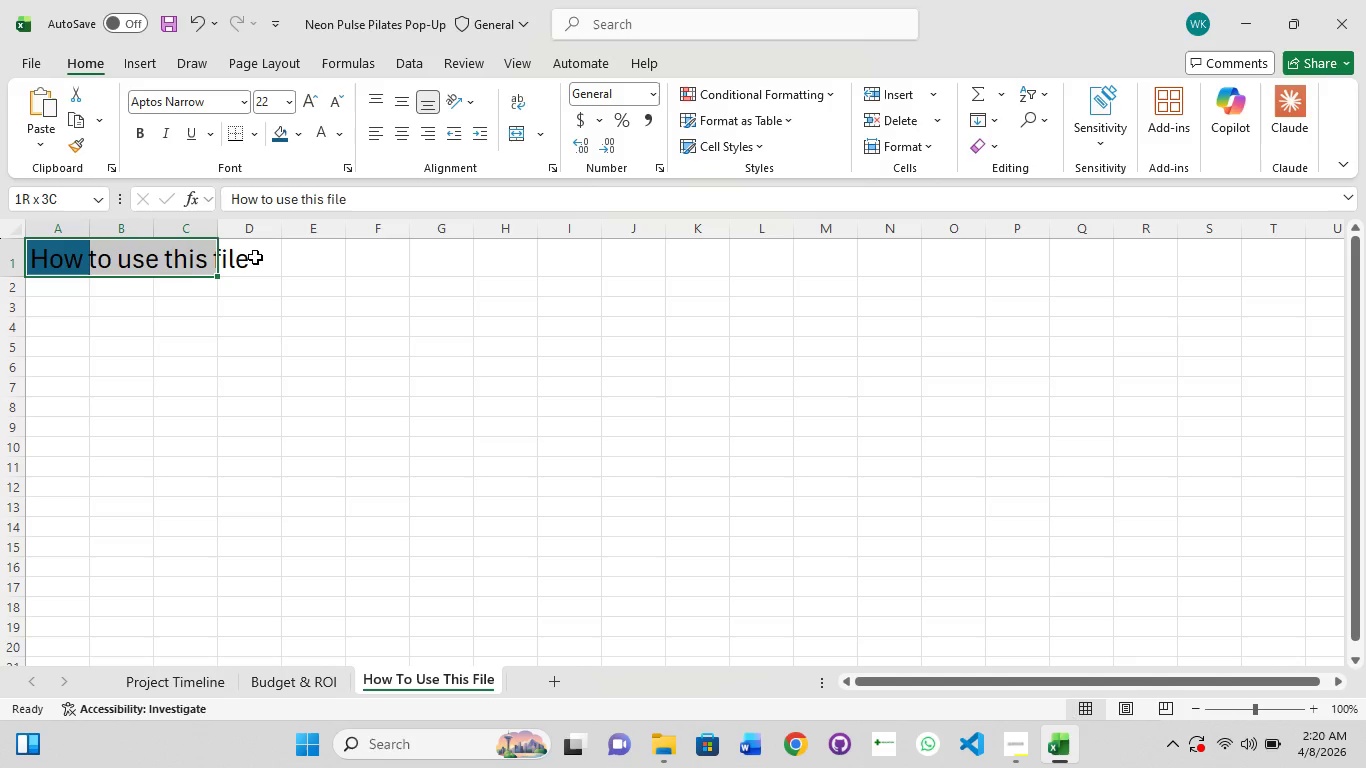 
key(Shift+ShiftLeft)
 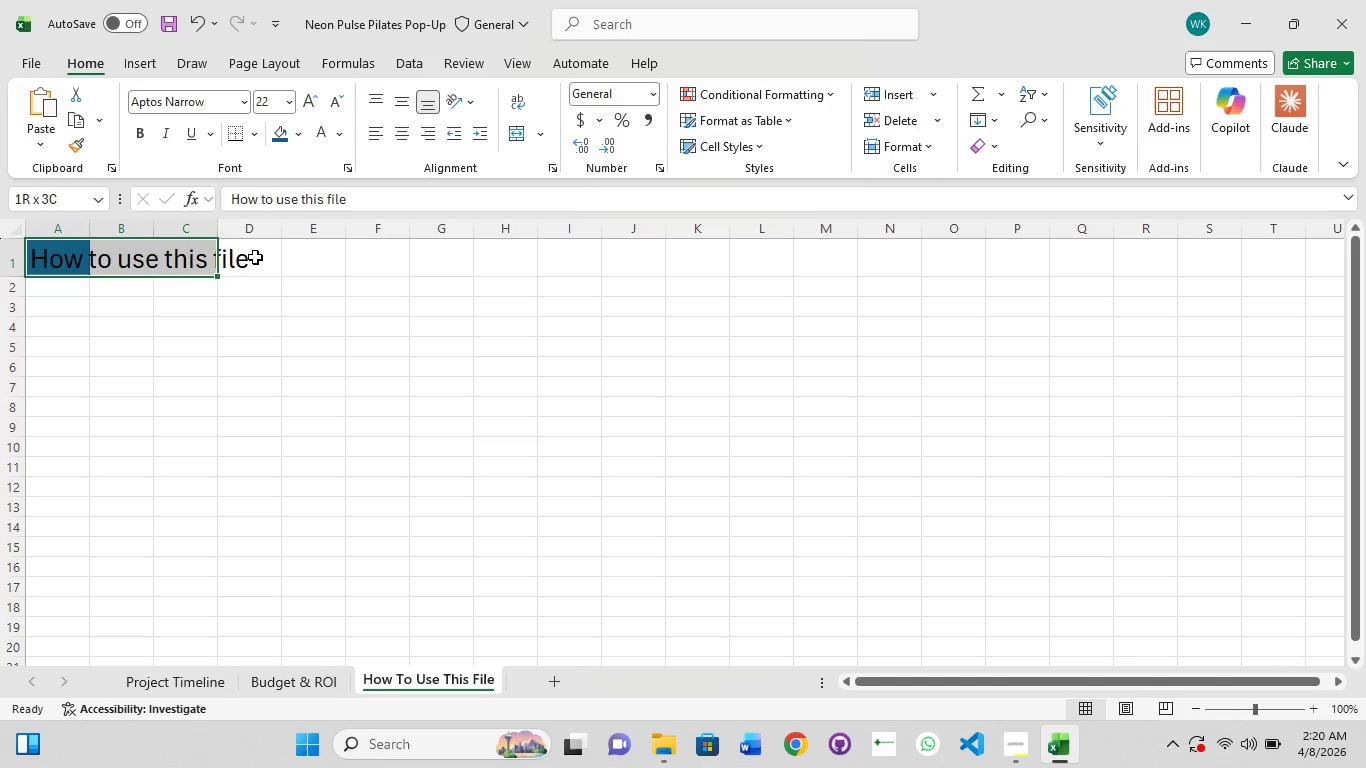 
key(Shift+ShiftLeft)
 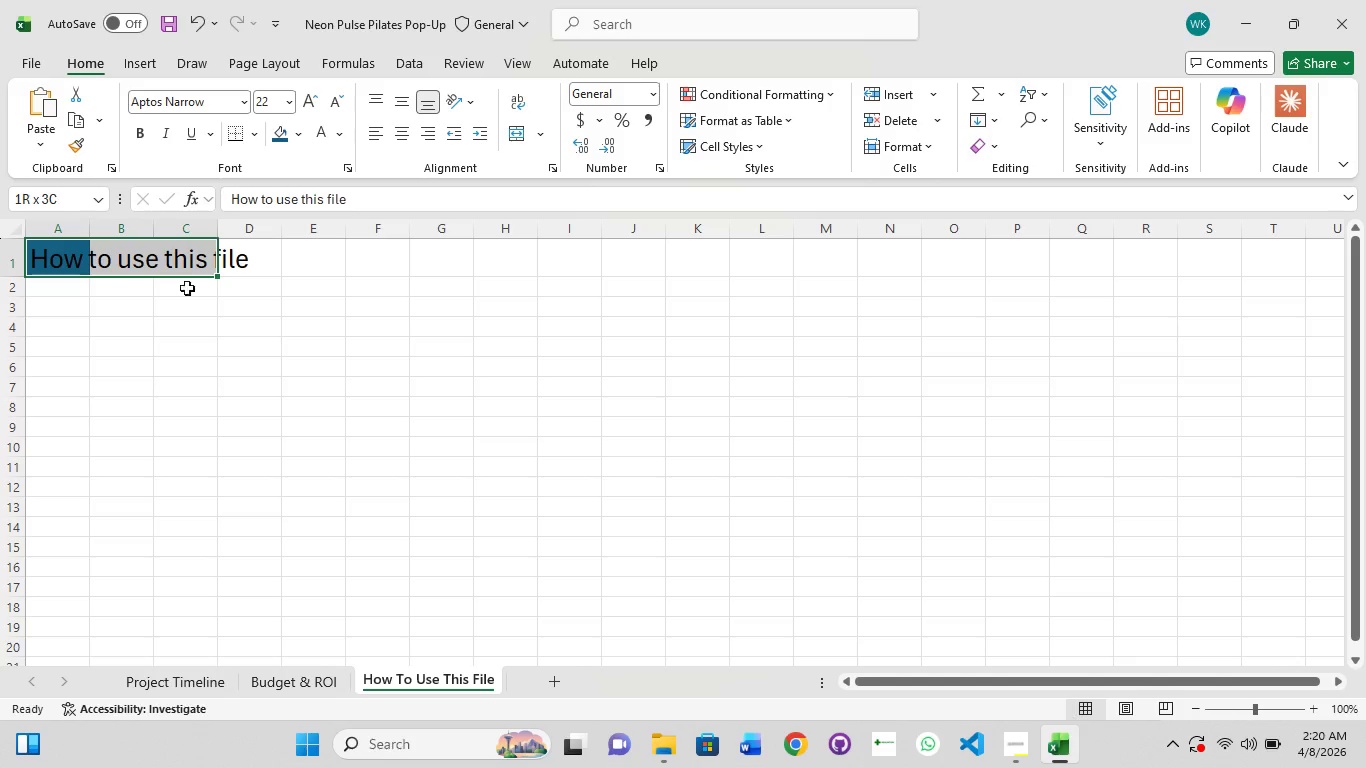 
key(Shift+ShiftLeft)
 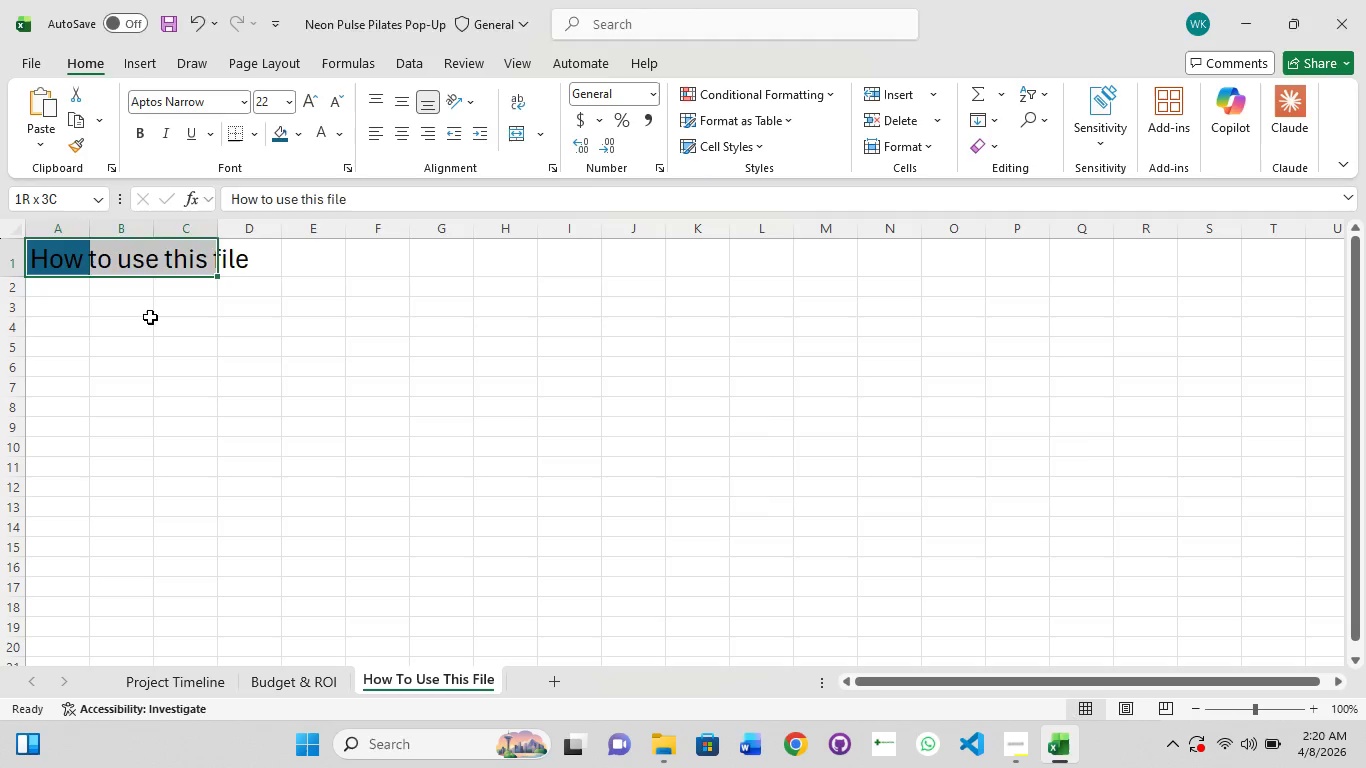 
left_click([150, 317])
 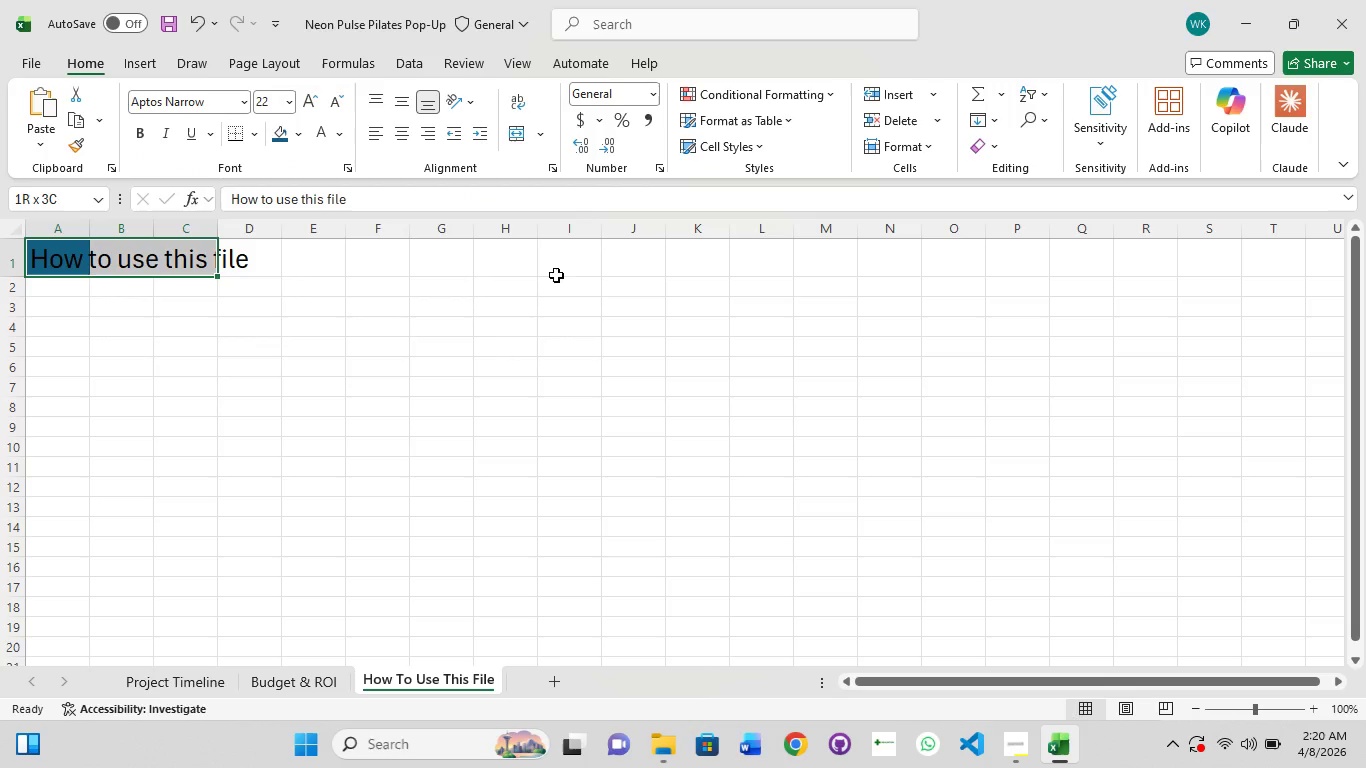 
double_click([56, 267])
 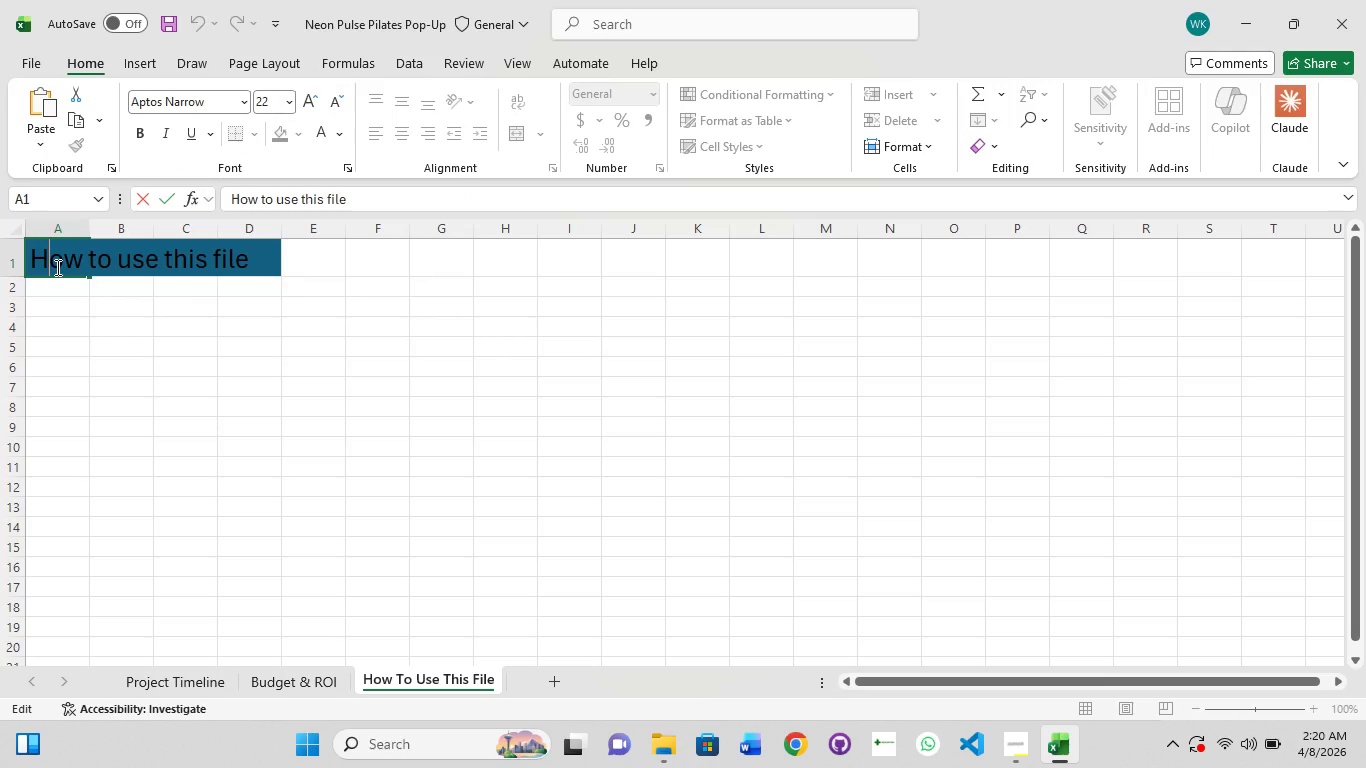 
hold_key(key=ShiftLeft, duration=1.5)
 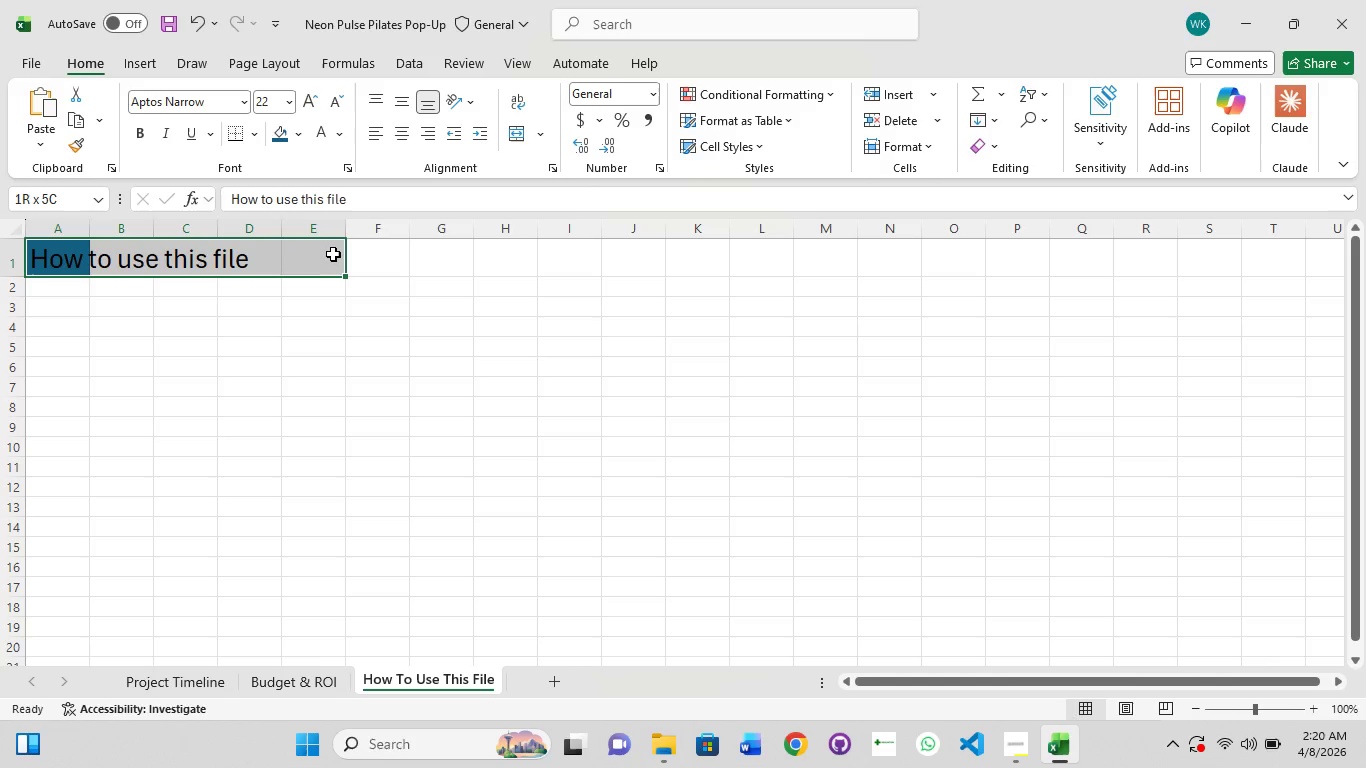 
hold_key(key=ShiftLeft, duration=1.52)
left_click([333, 254])
 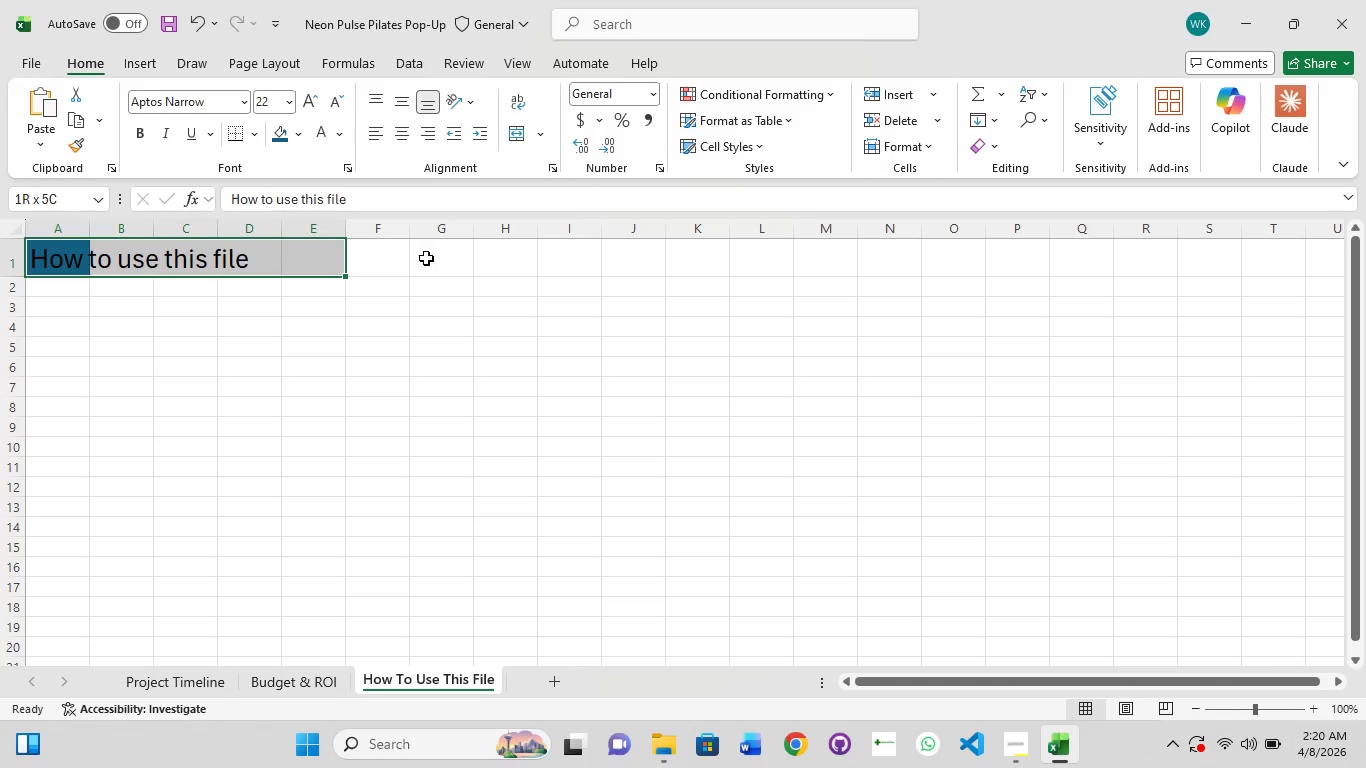 
left_click([433, 259])
 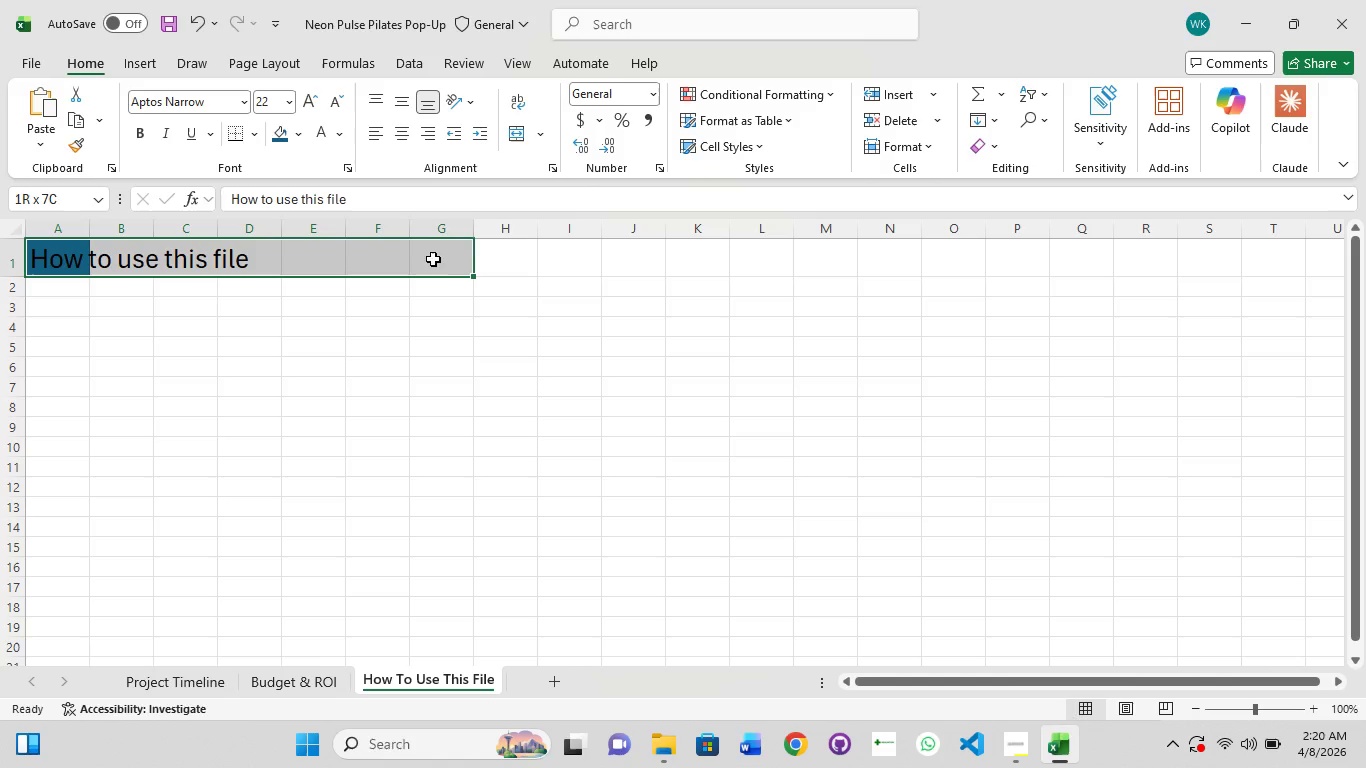 
hold_key(key=ShiftLeft, duration=1.51)
 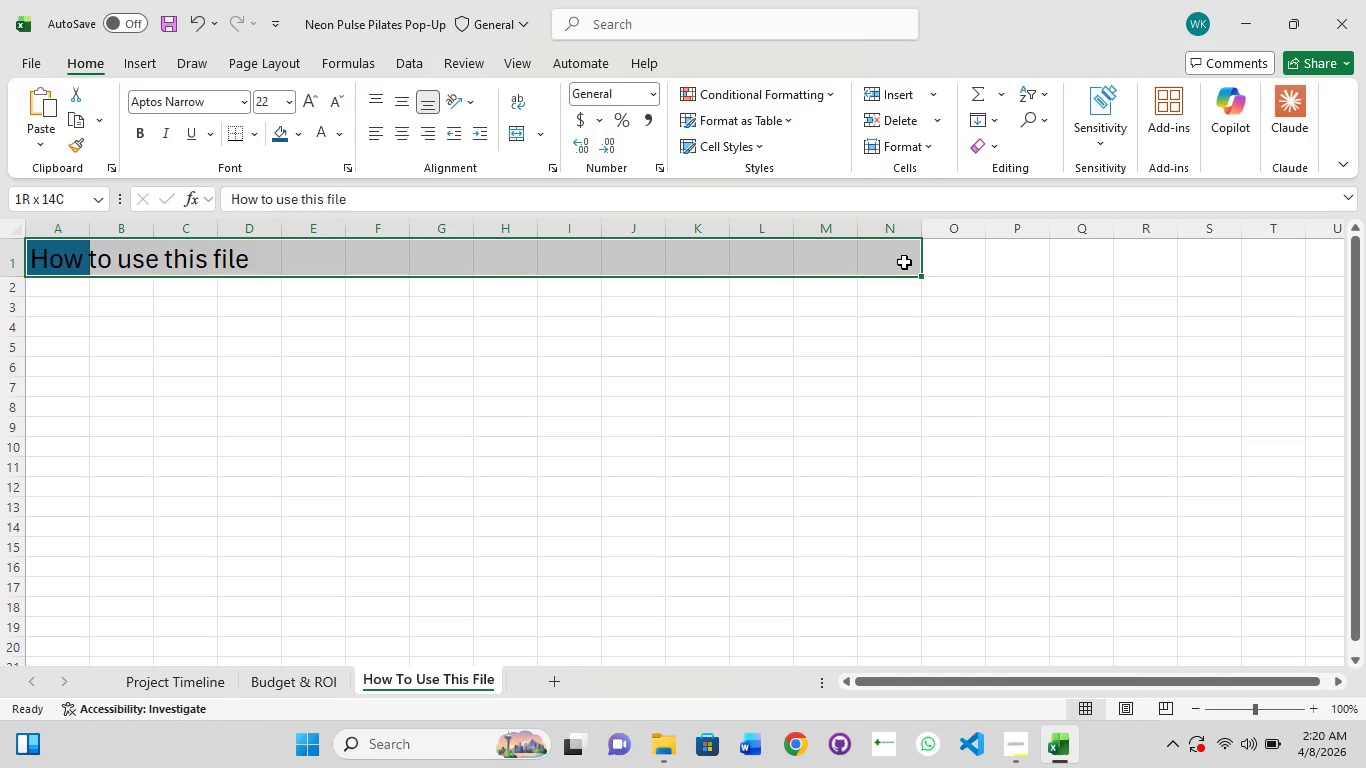 
hold_key(key=ShiftLeft, duration=1.5)
left_click([904, 262])
 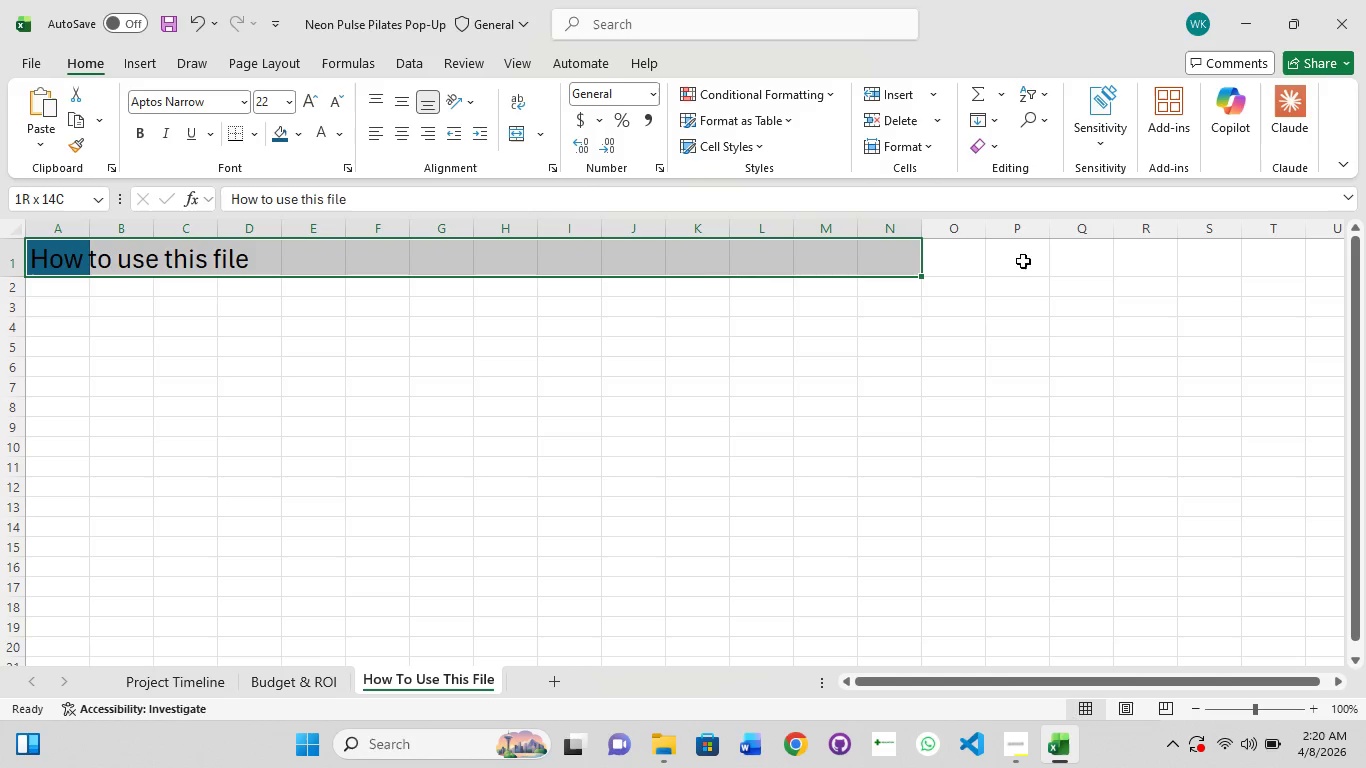 
hold_key(key=ShiftLeft, duration=1.52)
 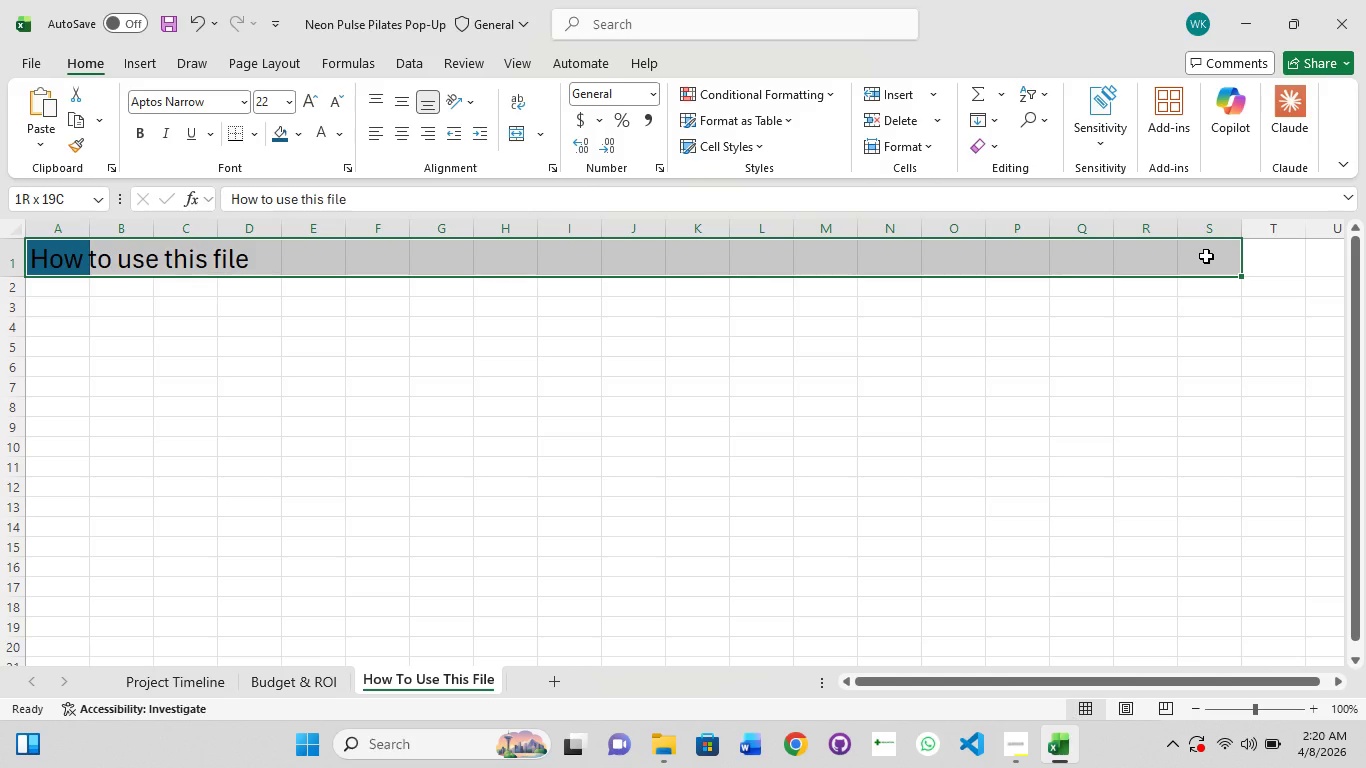 
hold_key(key=ShiftLeft, duration=0.98)
left_click([1206, 256])
 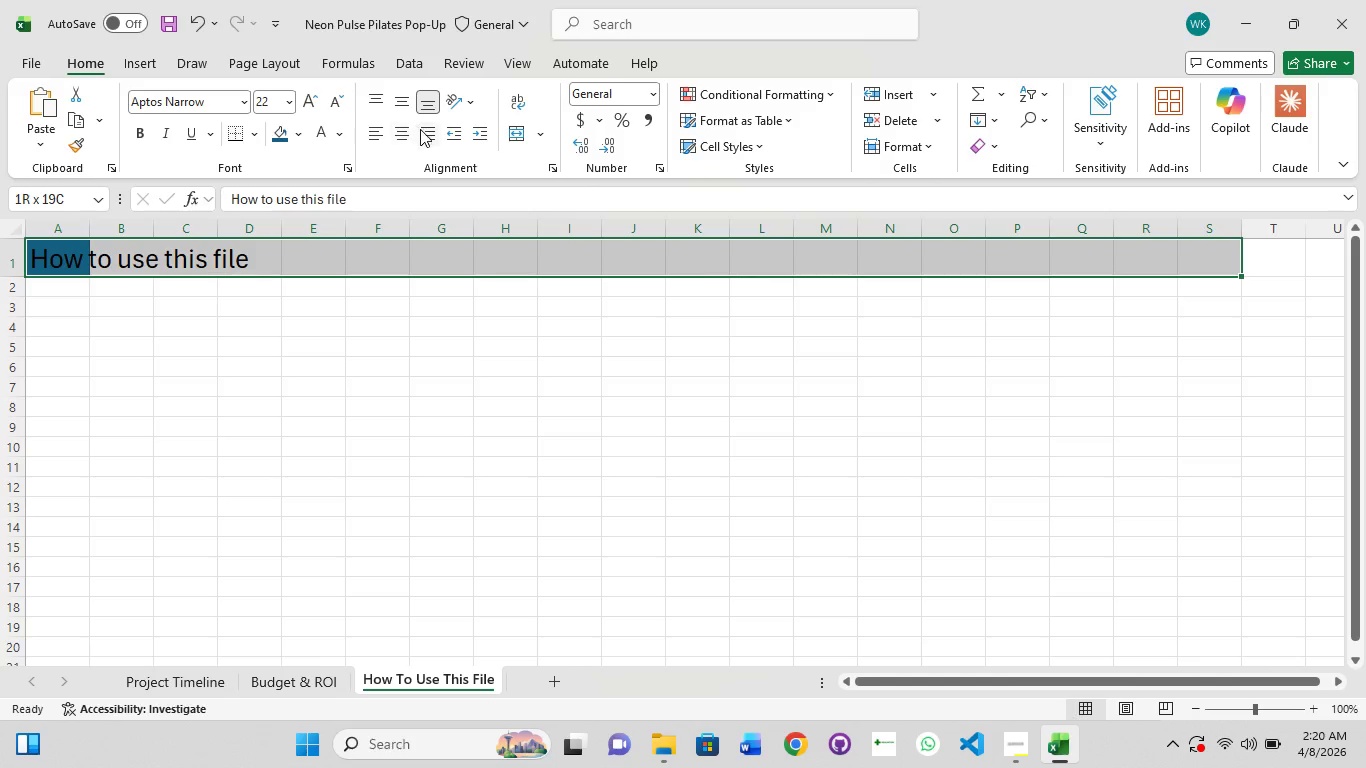 
left_click([394, 133])
 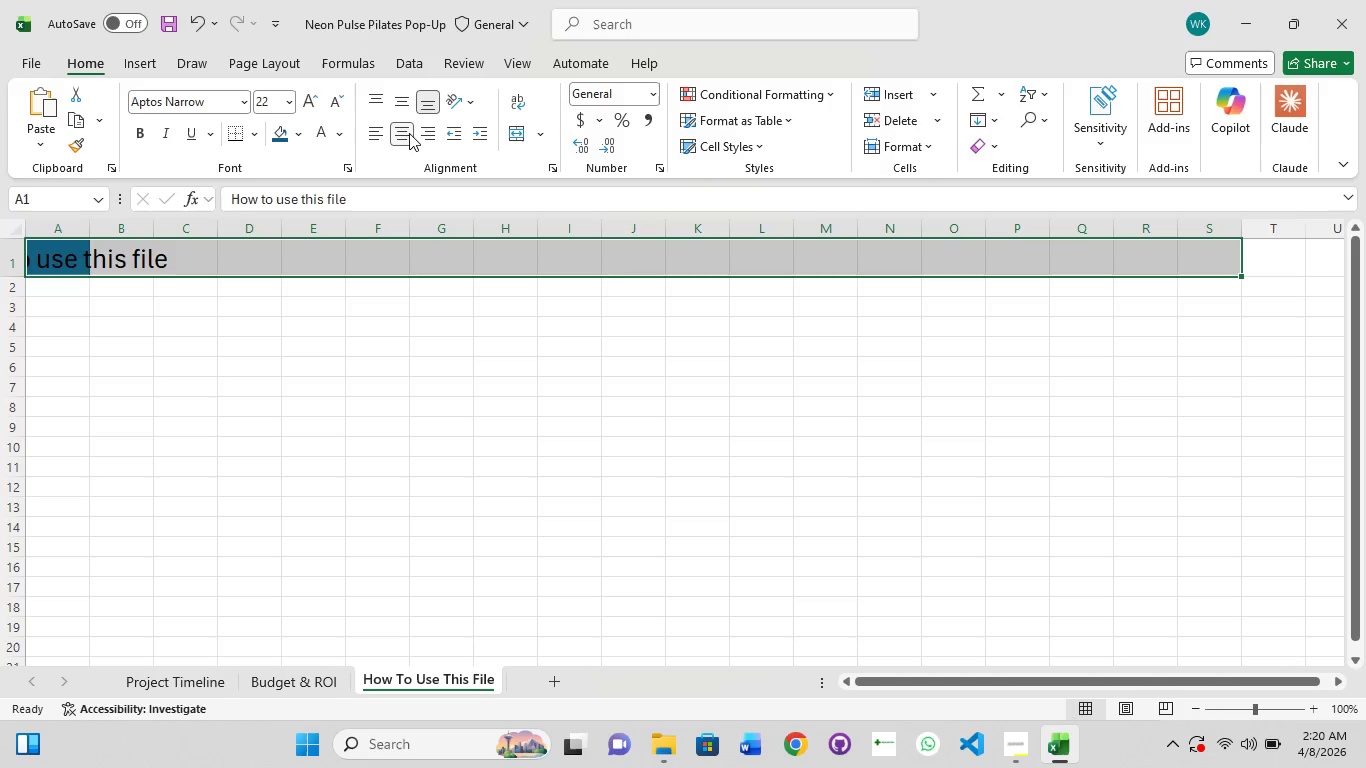 
key(Control+Z)
 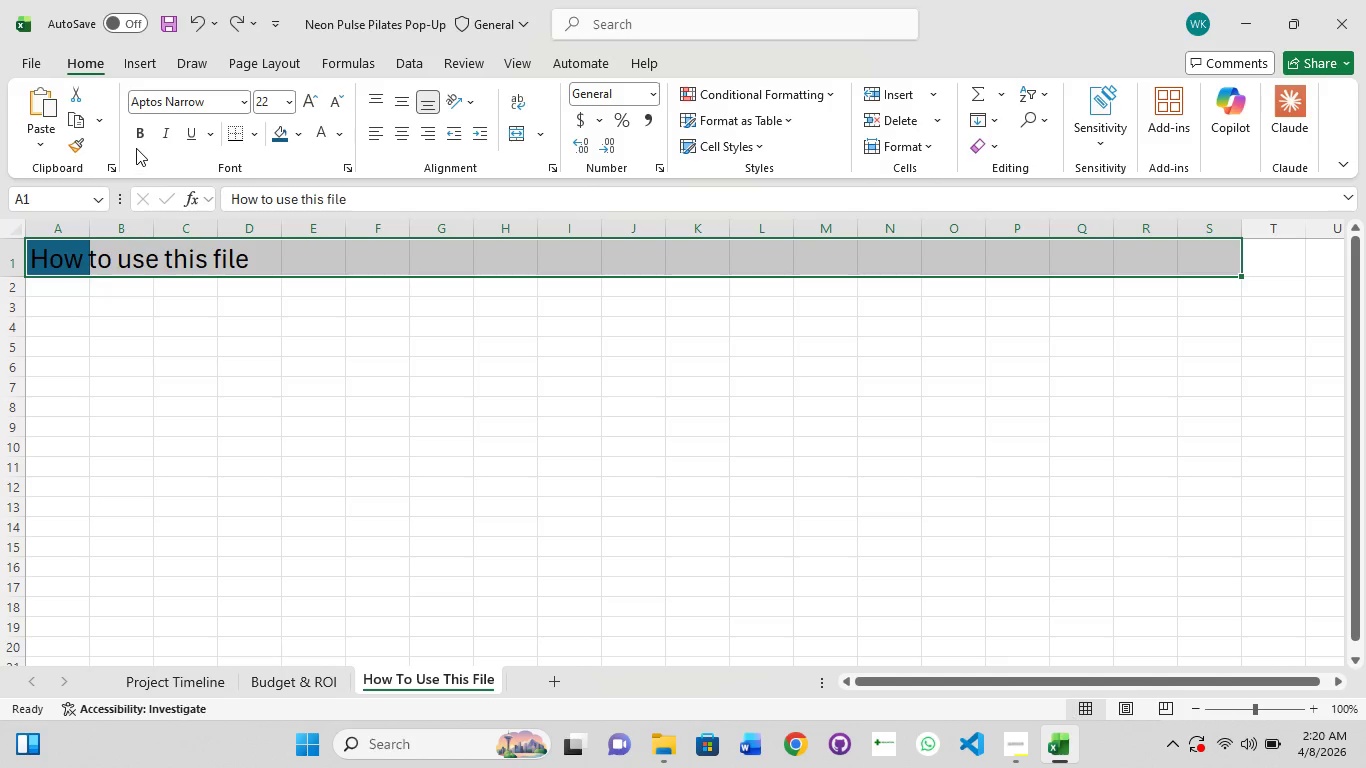 
key(Control+1)
 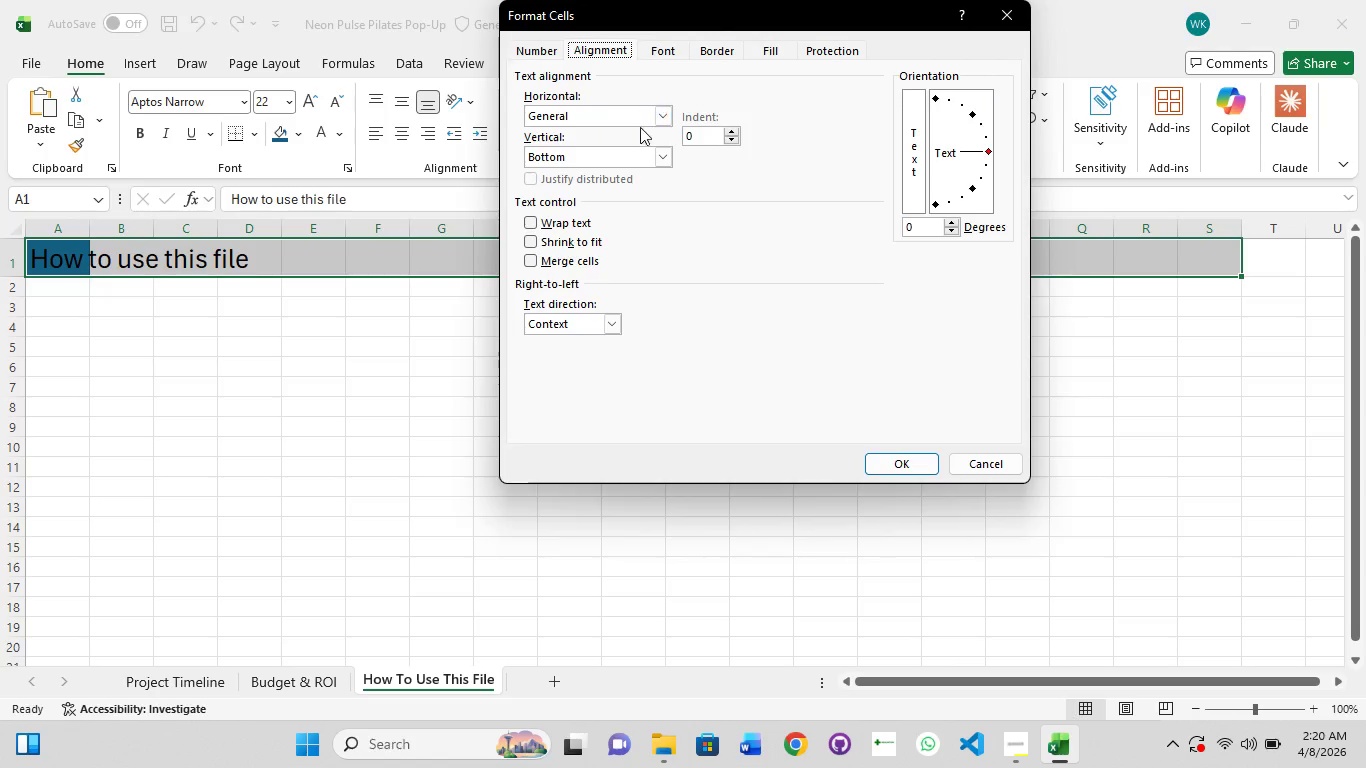 
left_click([669, 119])
 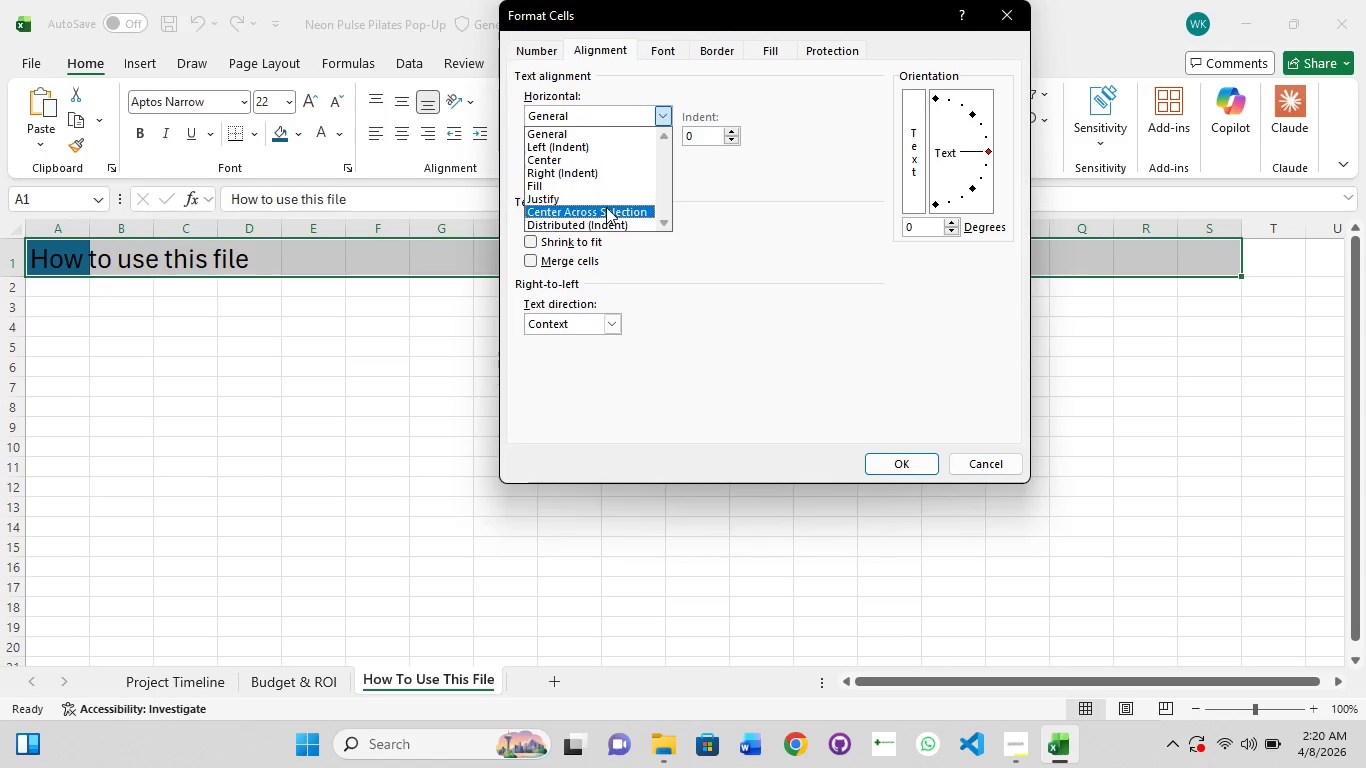 
left_click([606, 207])
 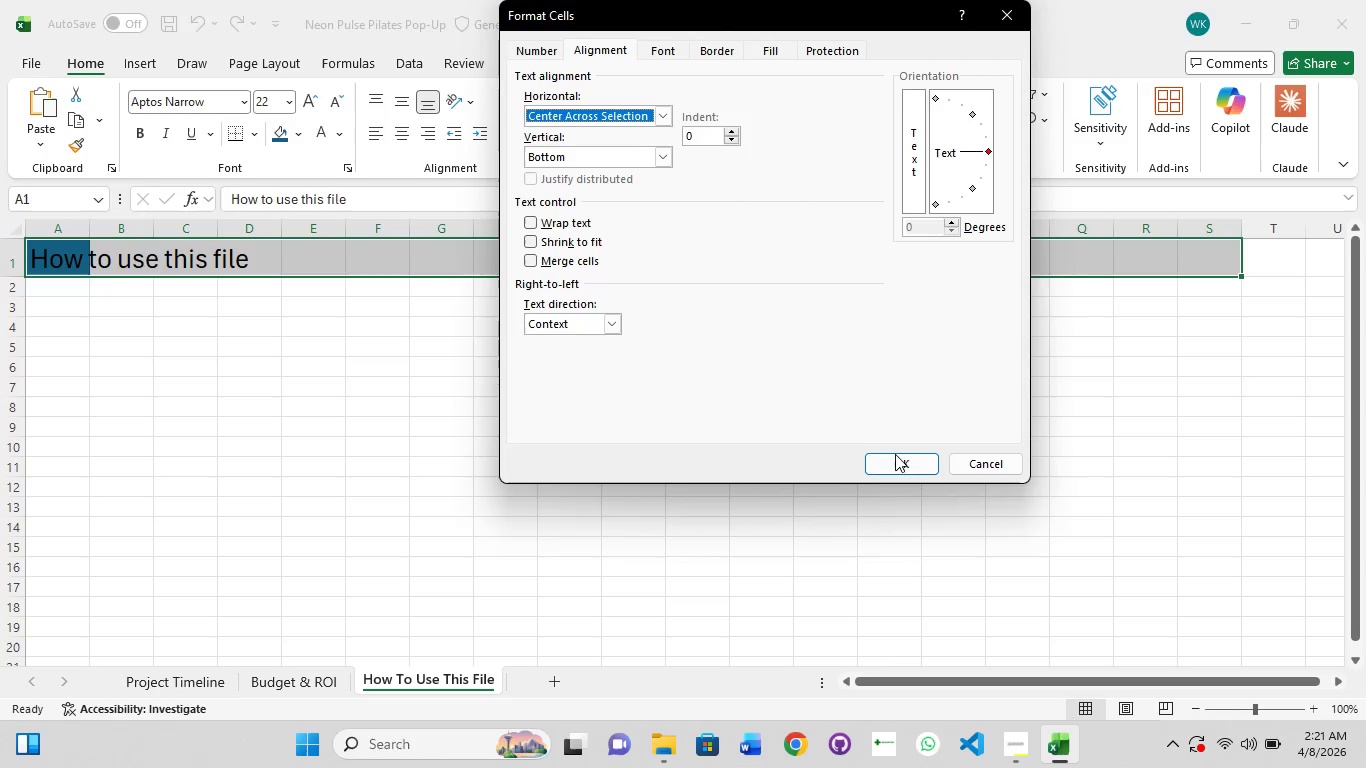 
left_click([895, 471])
 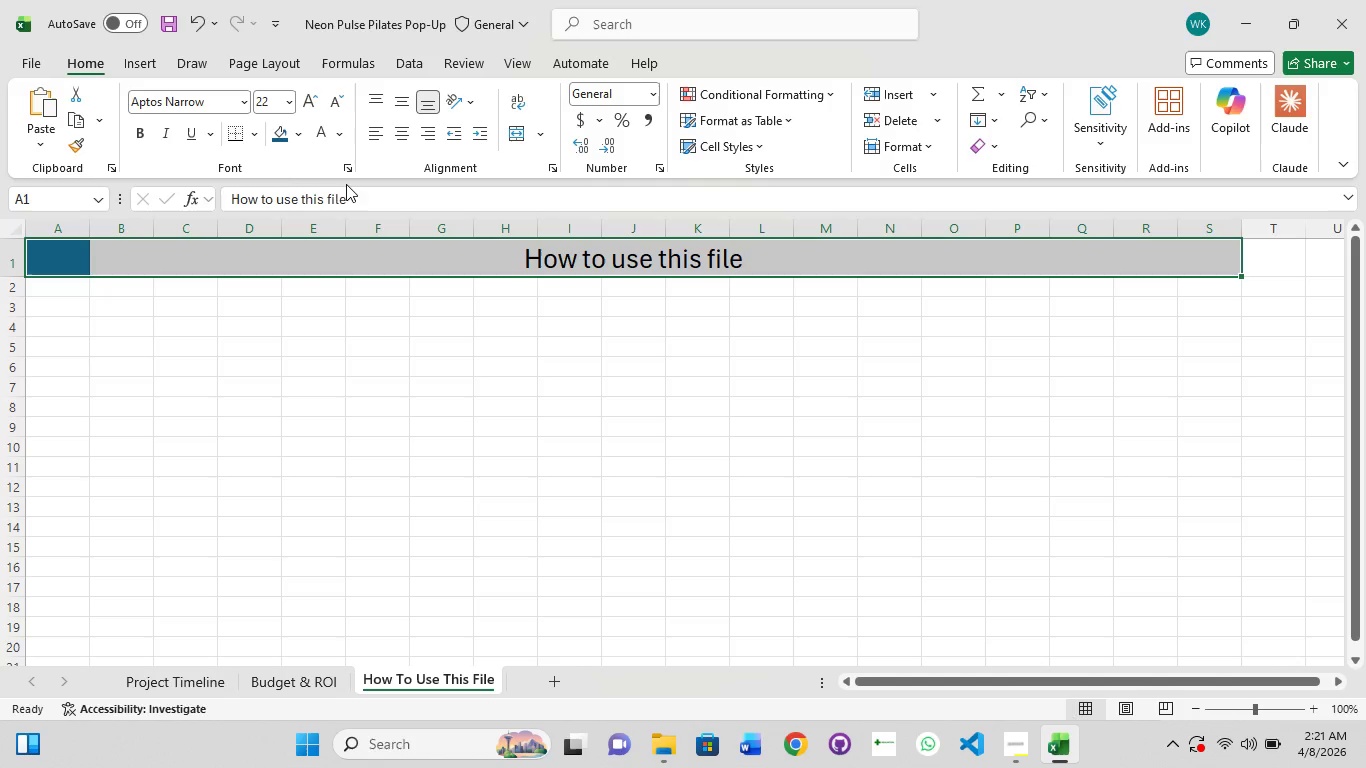 
left_click([280, 136])
 